 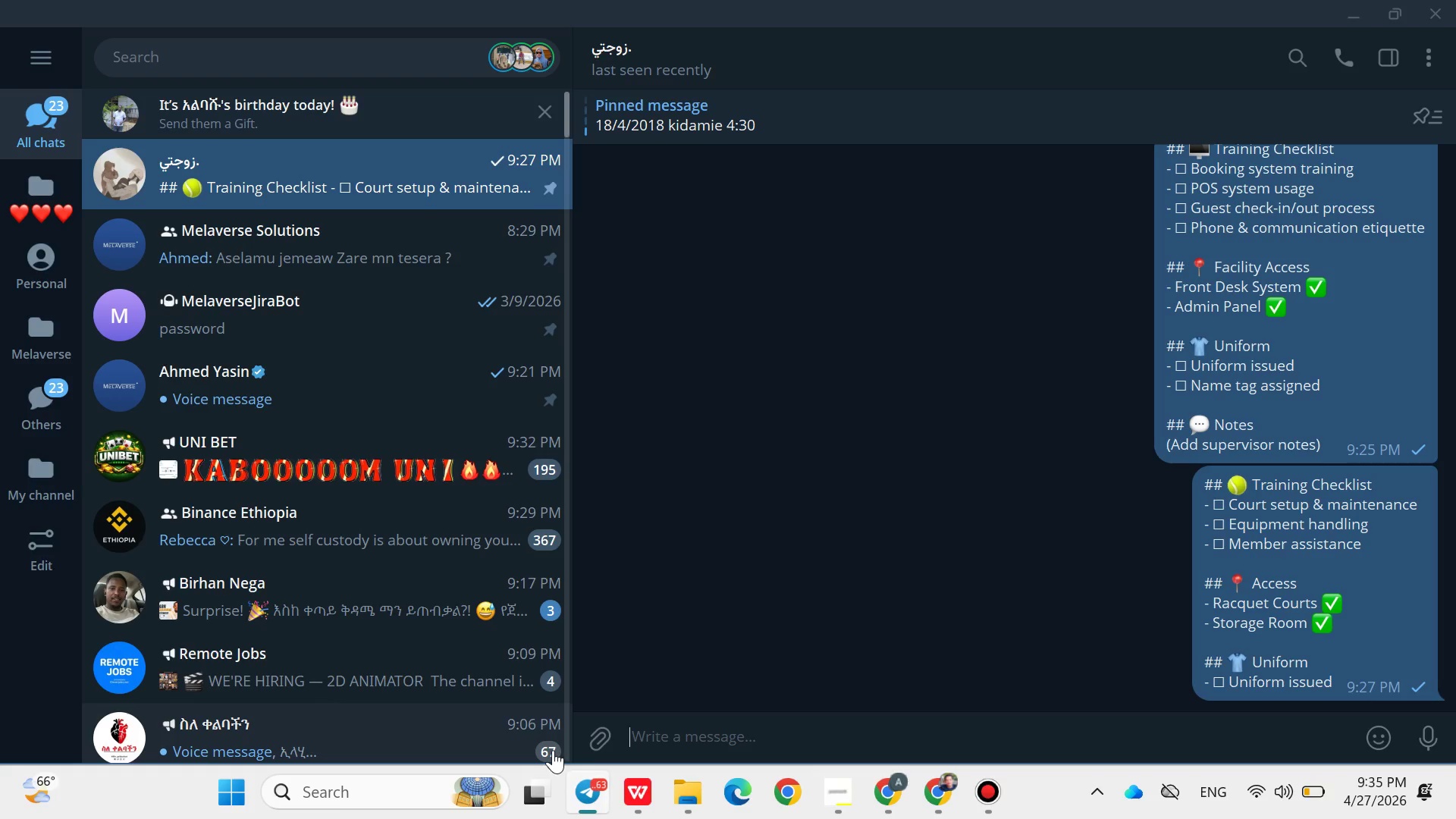 
key(Control+V)
 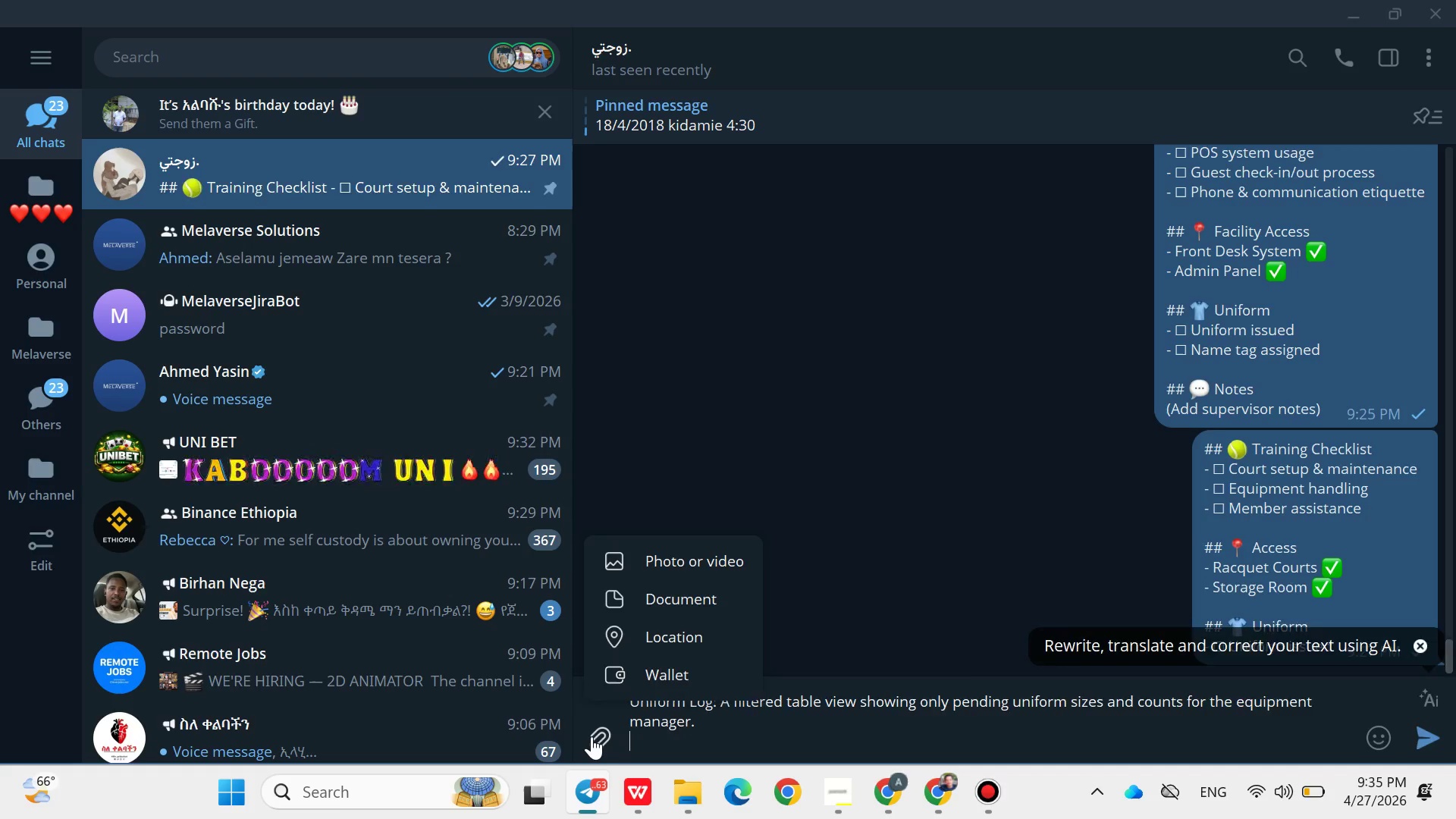 
key(Enter)
 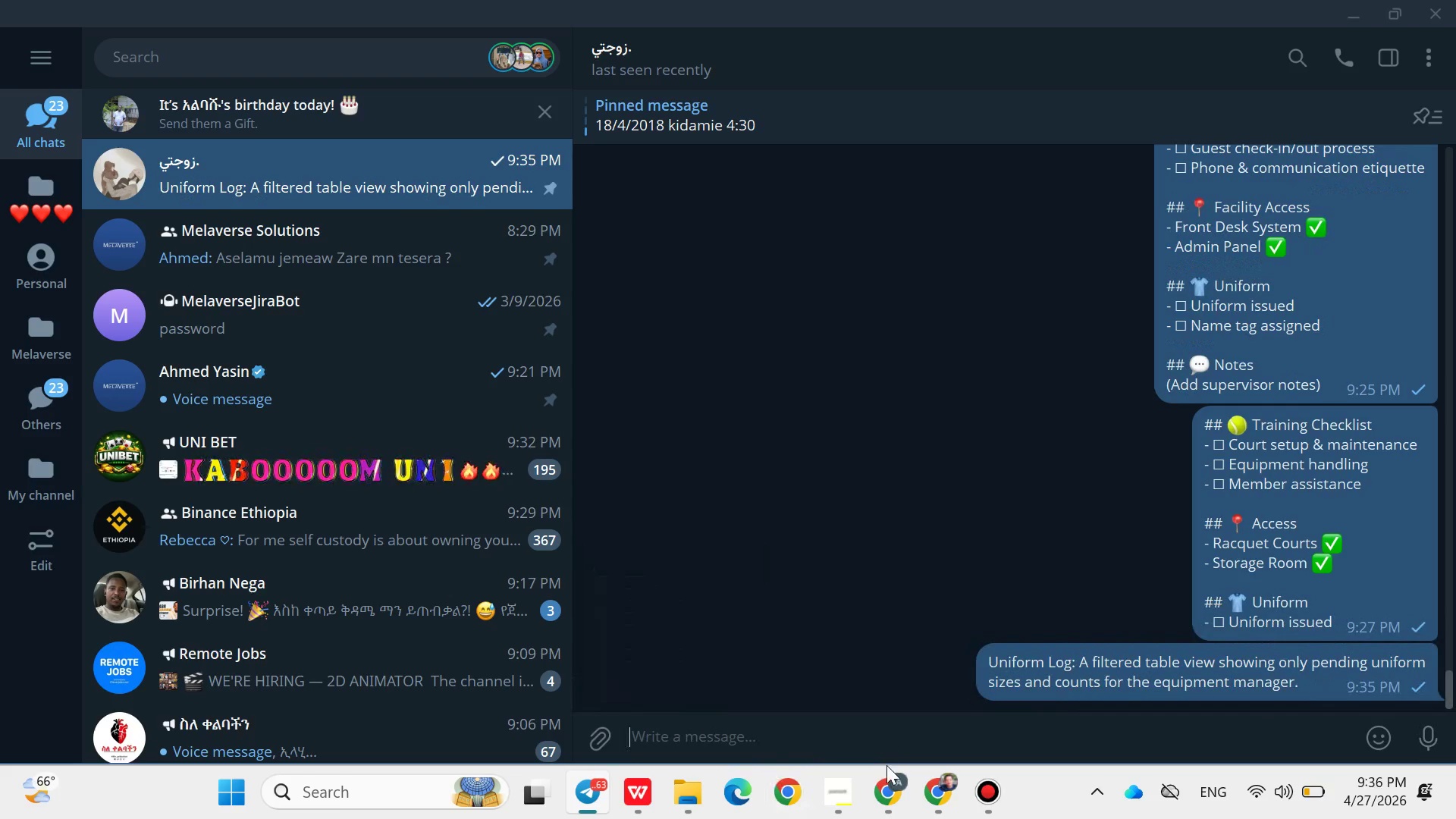 
left_click([886, 770])
 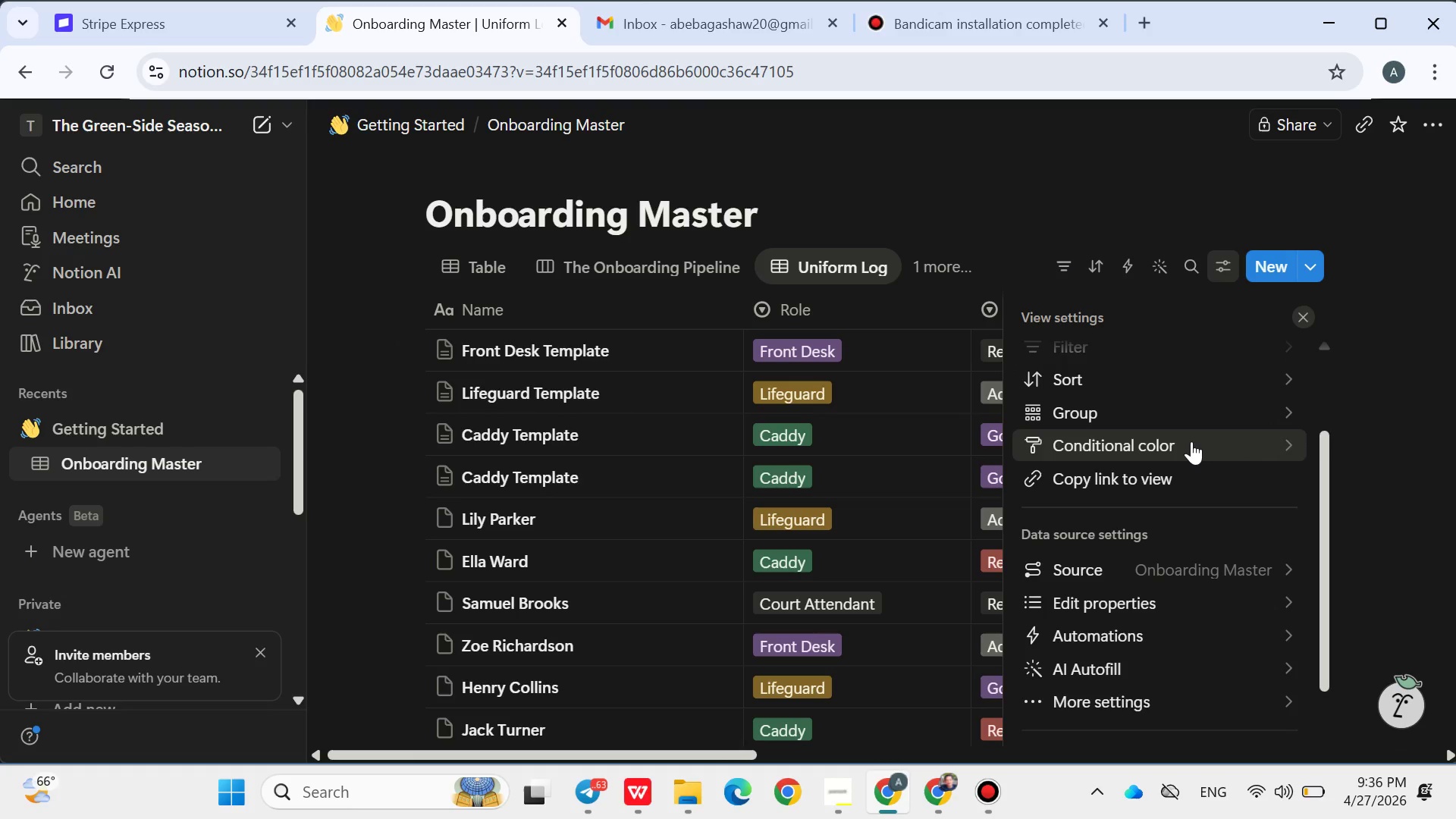 
wait(38.26)
 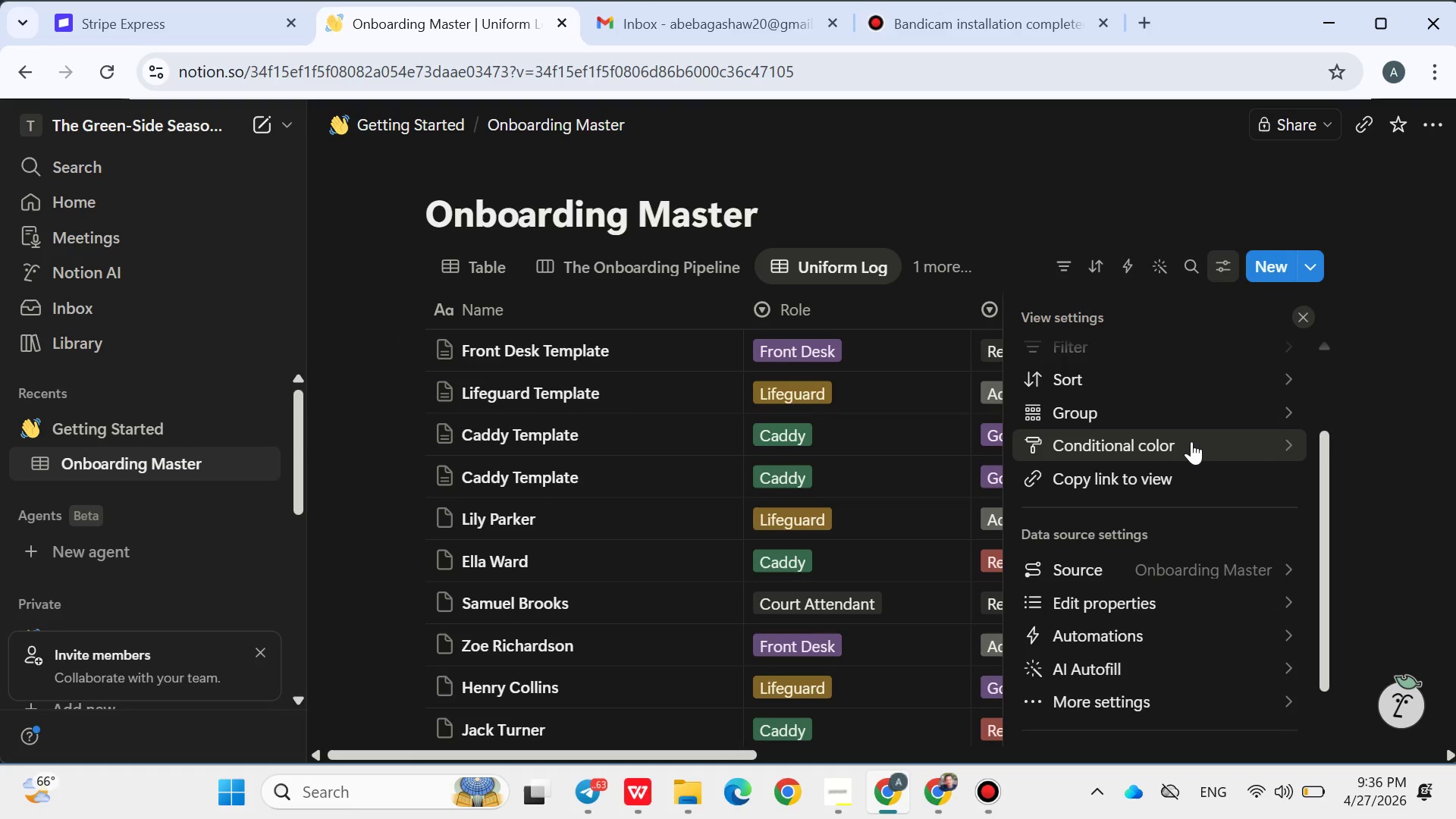 
mouse_move([1155, 469])
 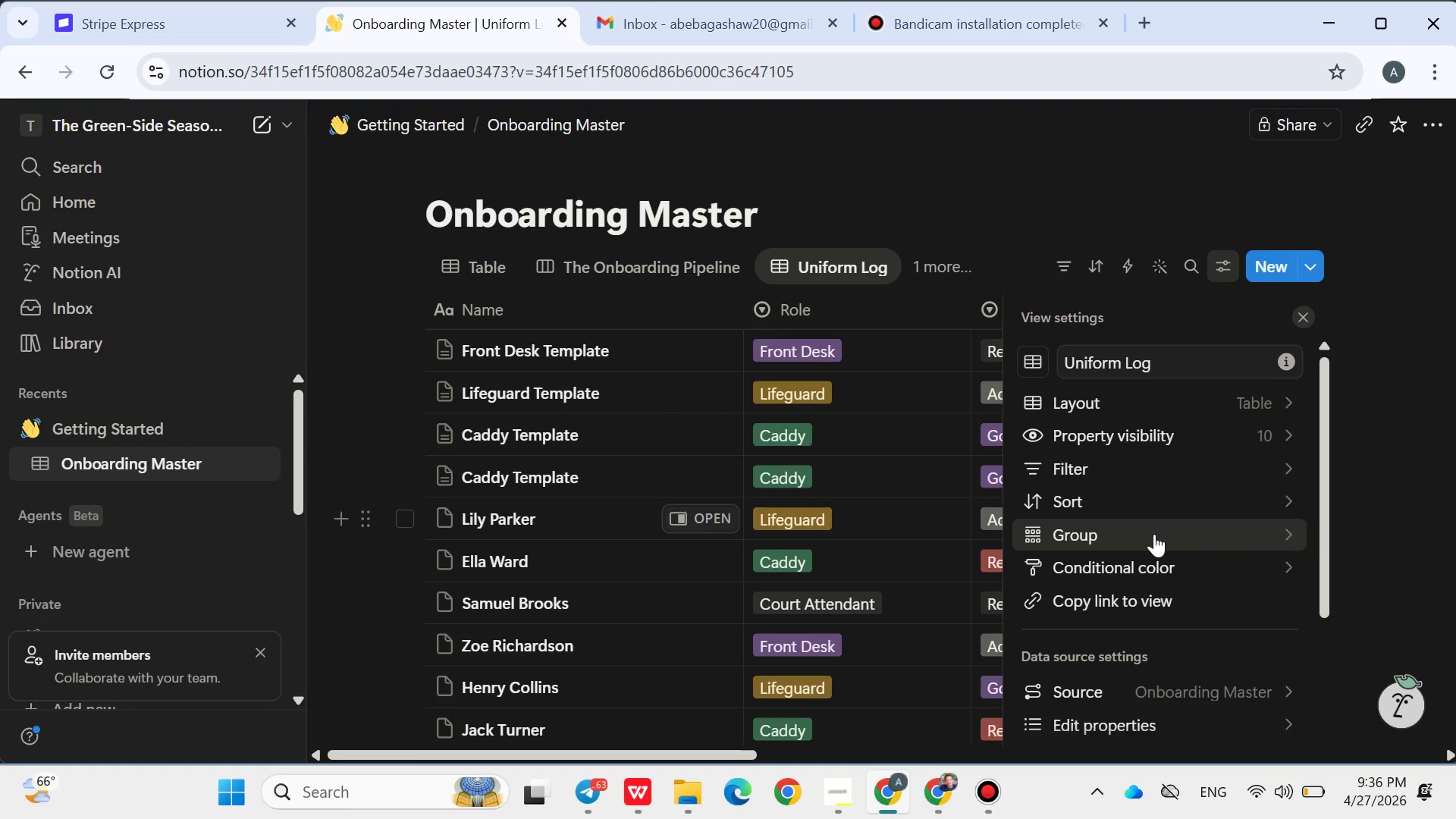 
left_click([1093, 469])
 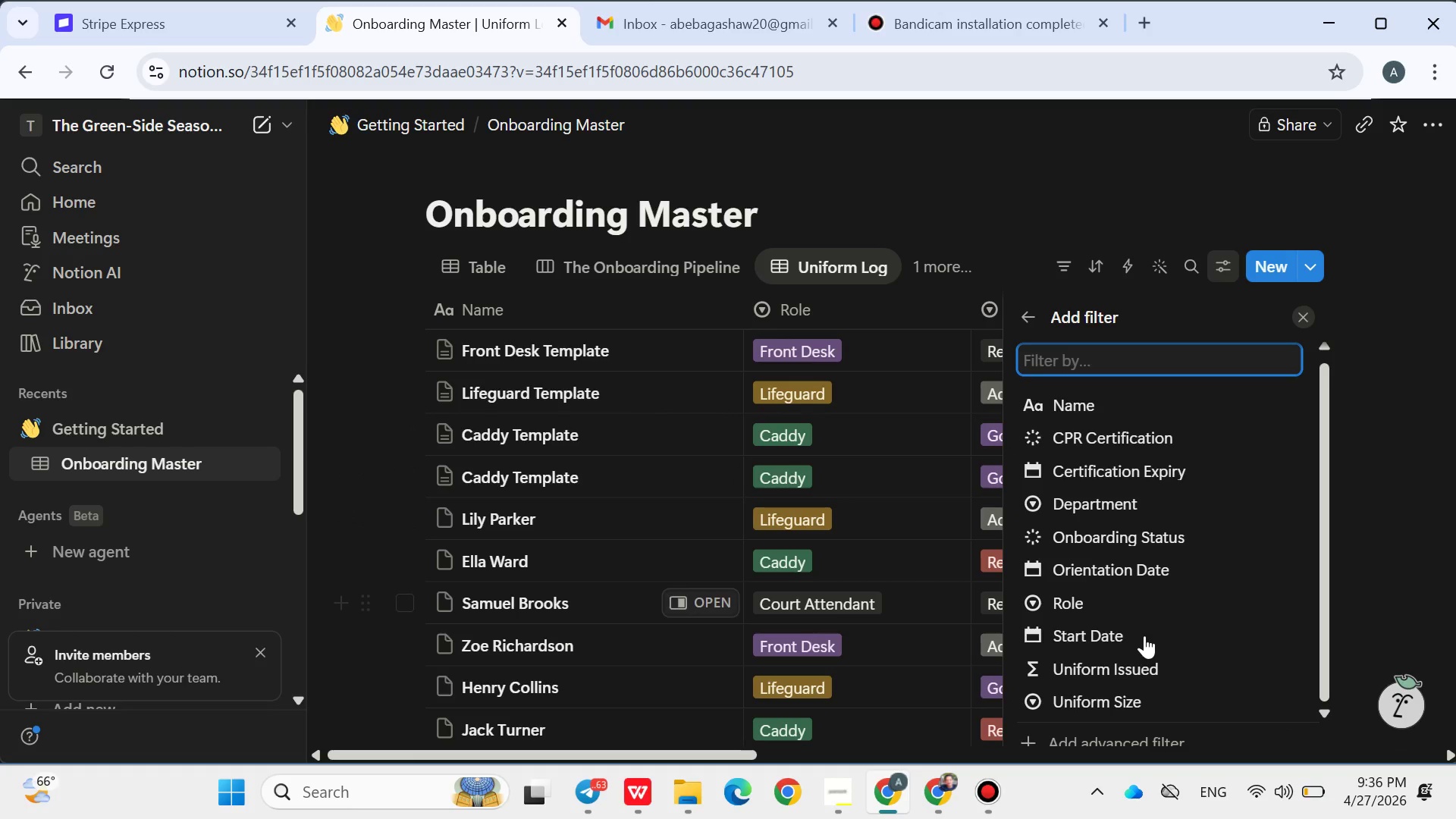 
left_click([1139, 661])
 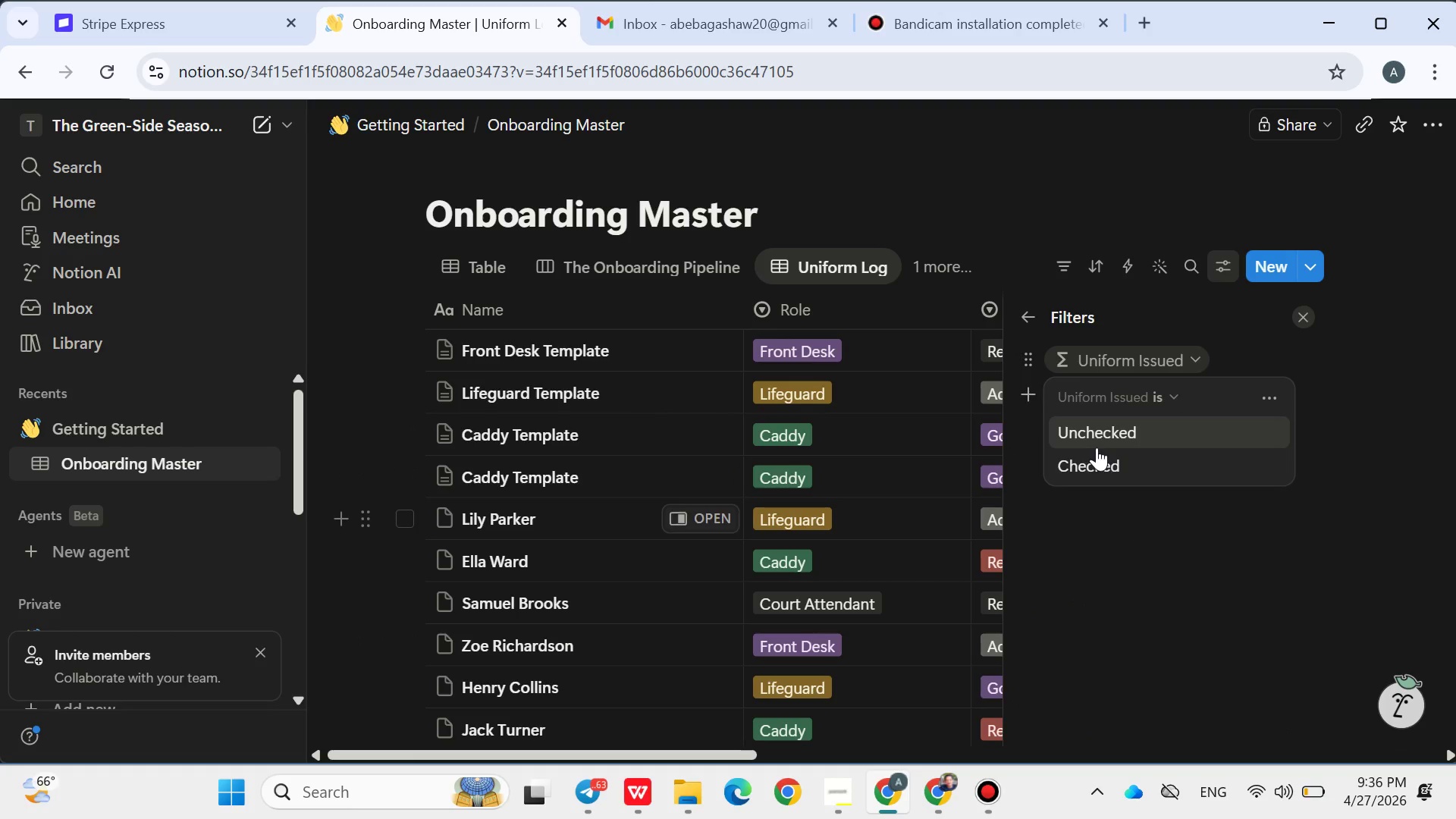 
left_click([1094, 426])
 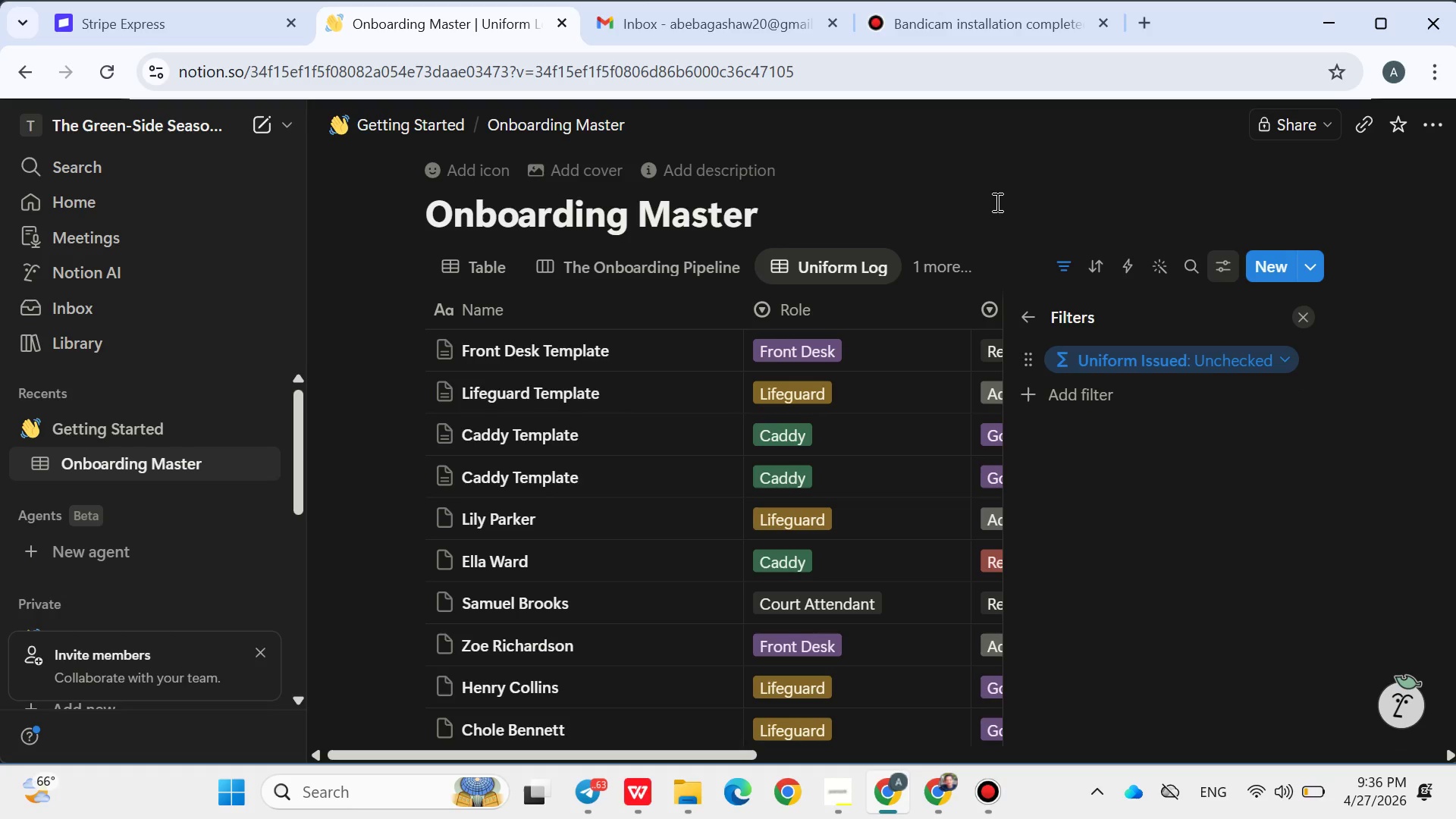 
left_click([994, 203])
 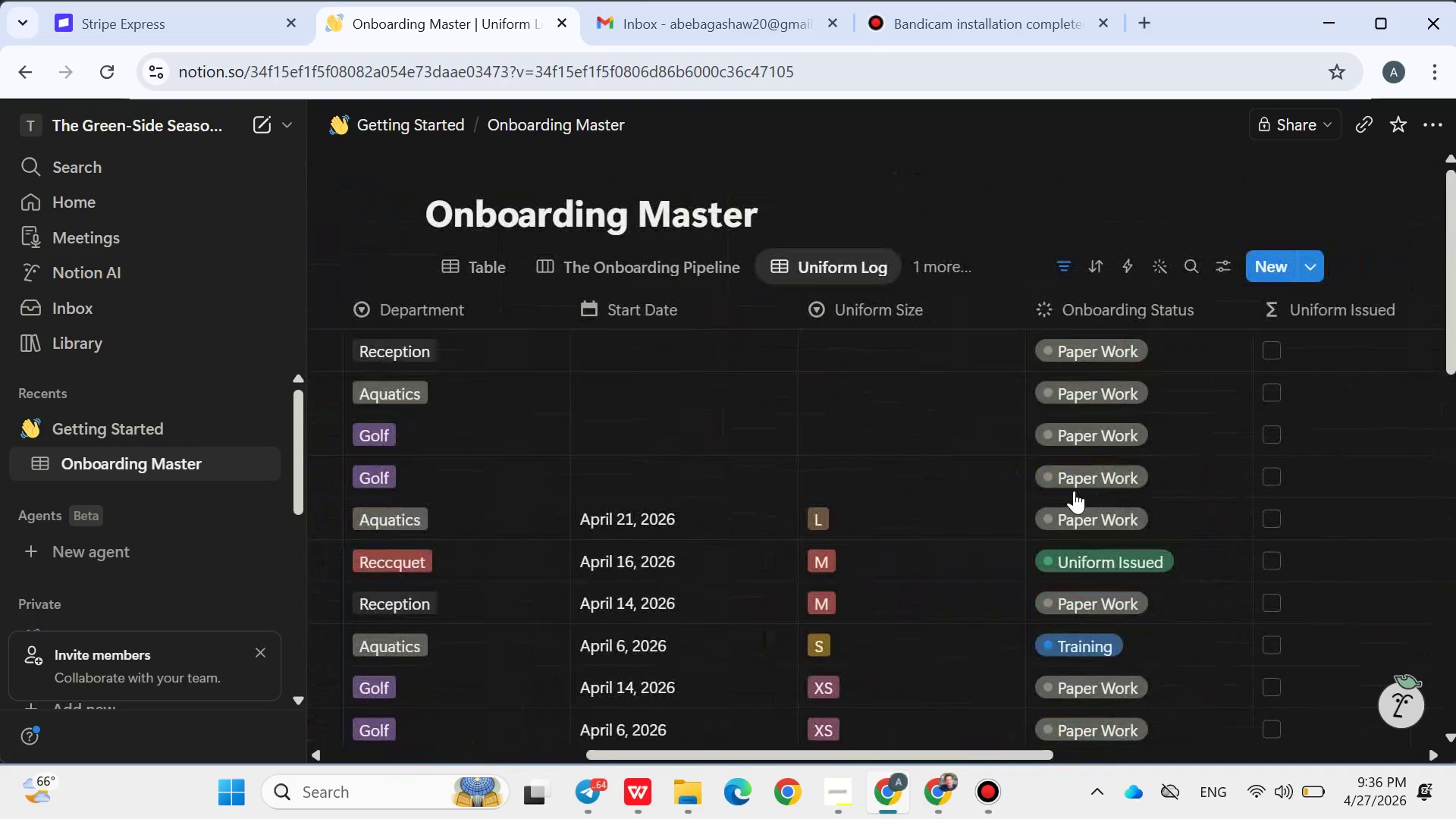 
wait(7.34)
 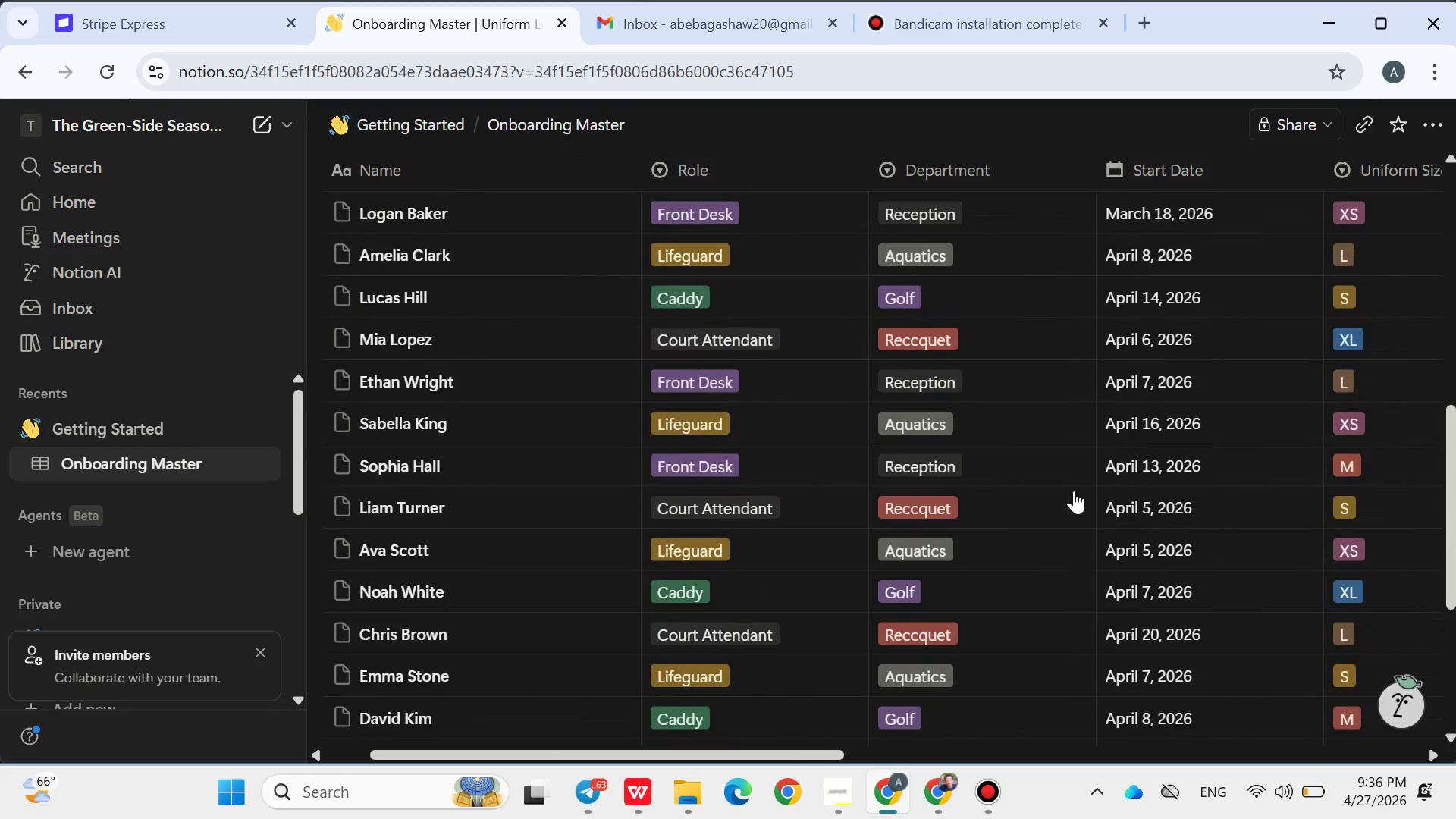 
left_click_drag(start_coordinate=[1106, 309], to_coordinate=[997, 312])
 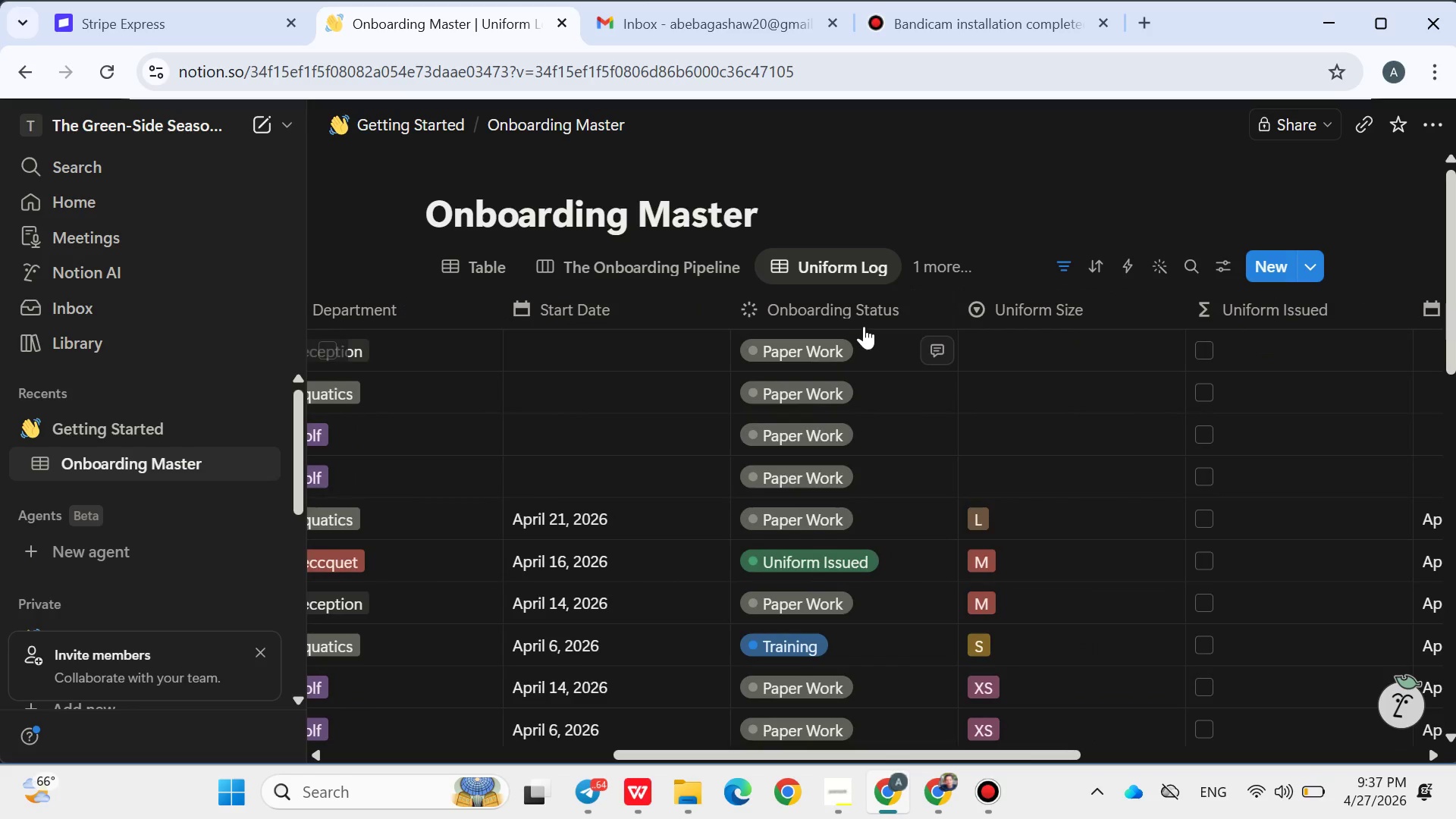 
left_click_drag(start_coordinate=[851, 315], to_coordinate=[981, 308])
 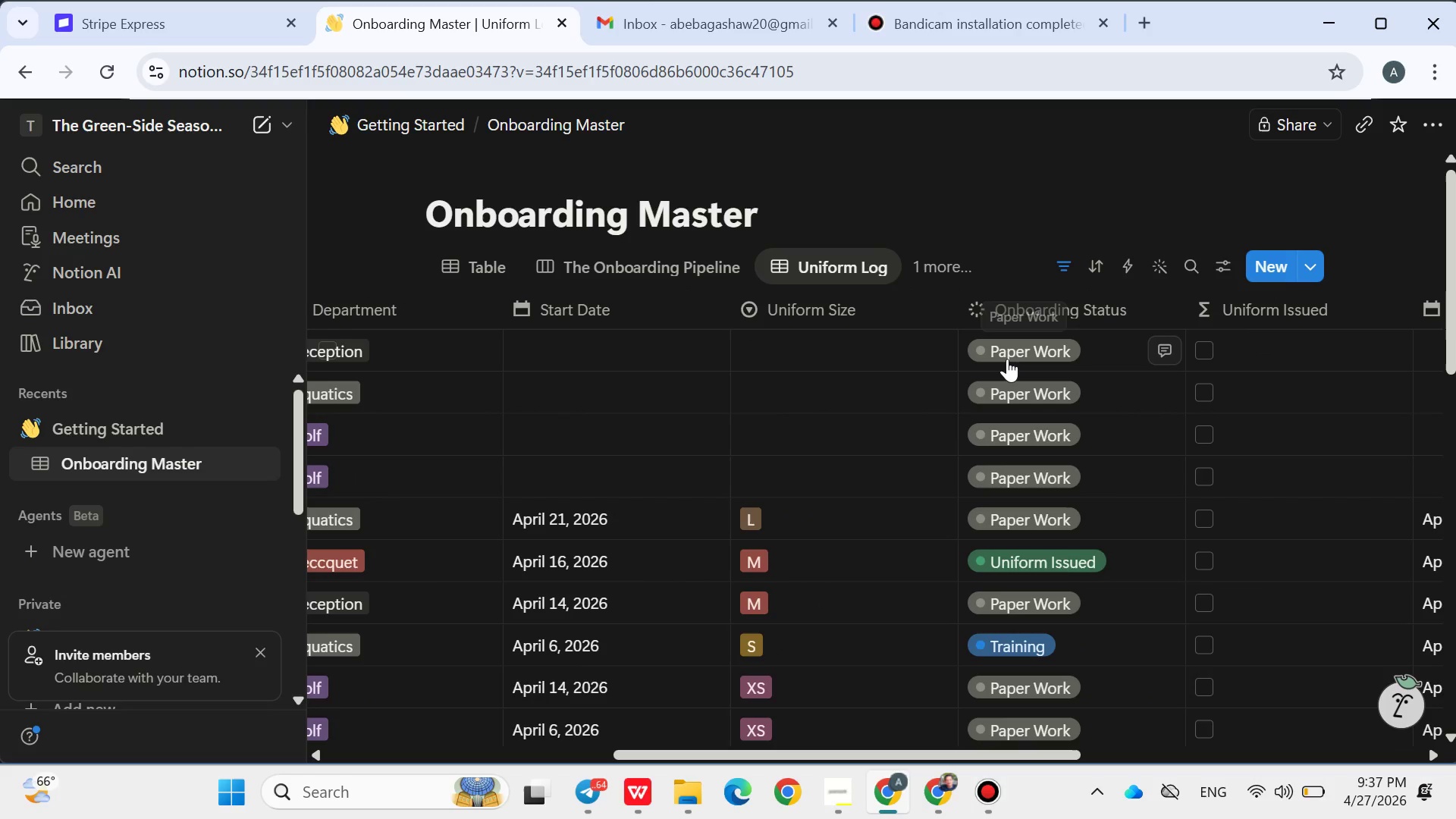 
left_click([1007, 359])
 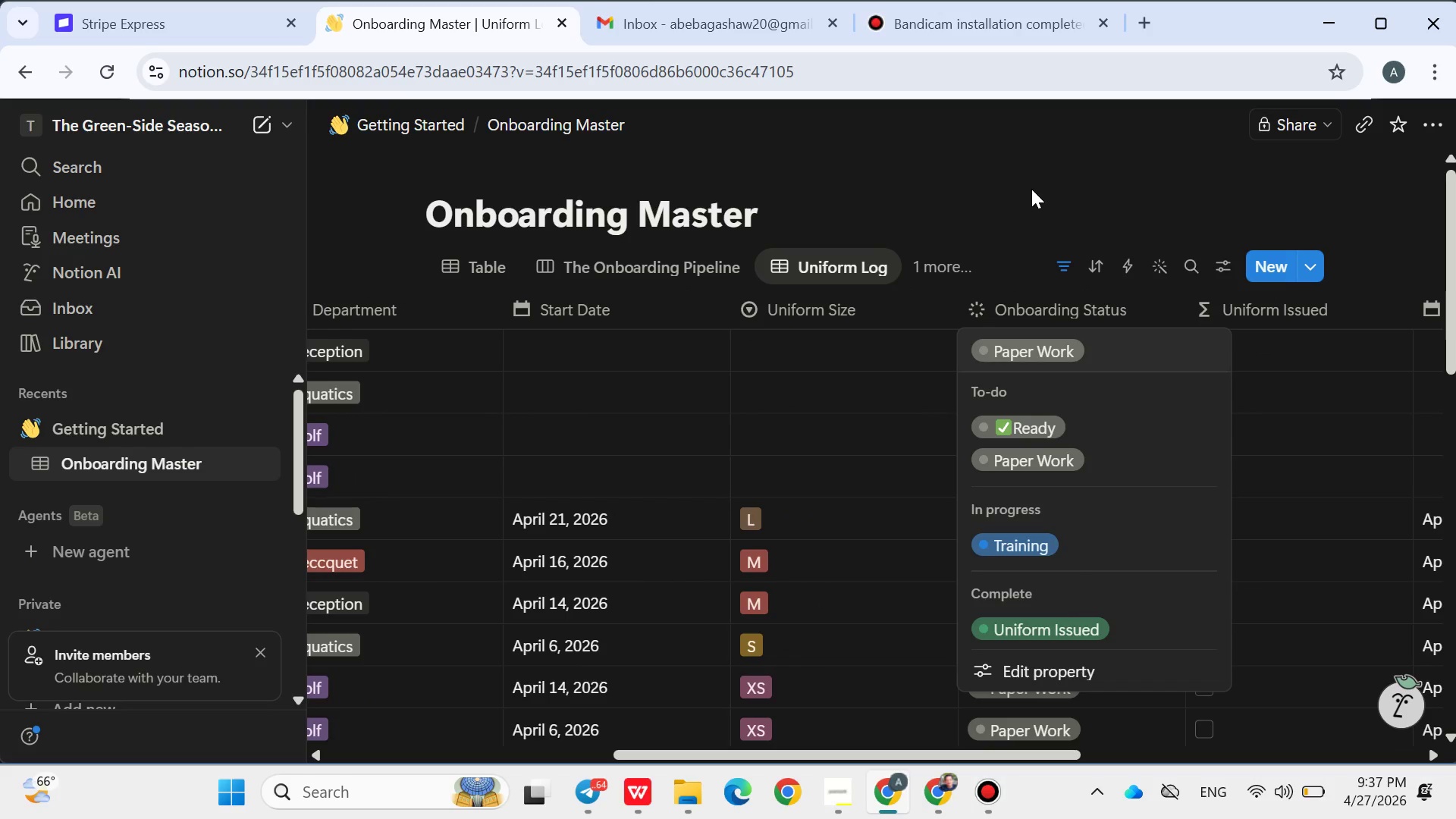 
left_click([1032, 188])
 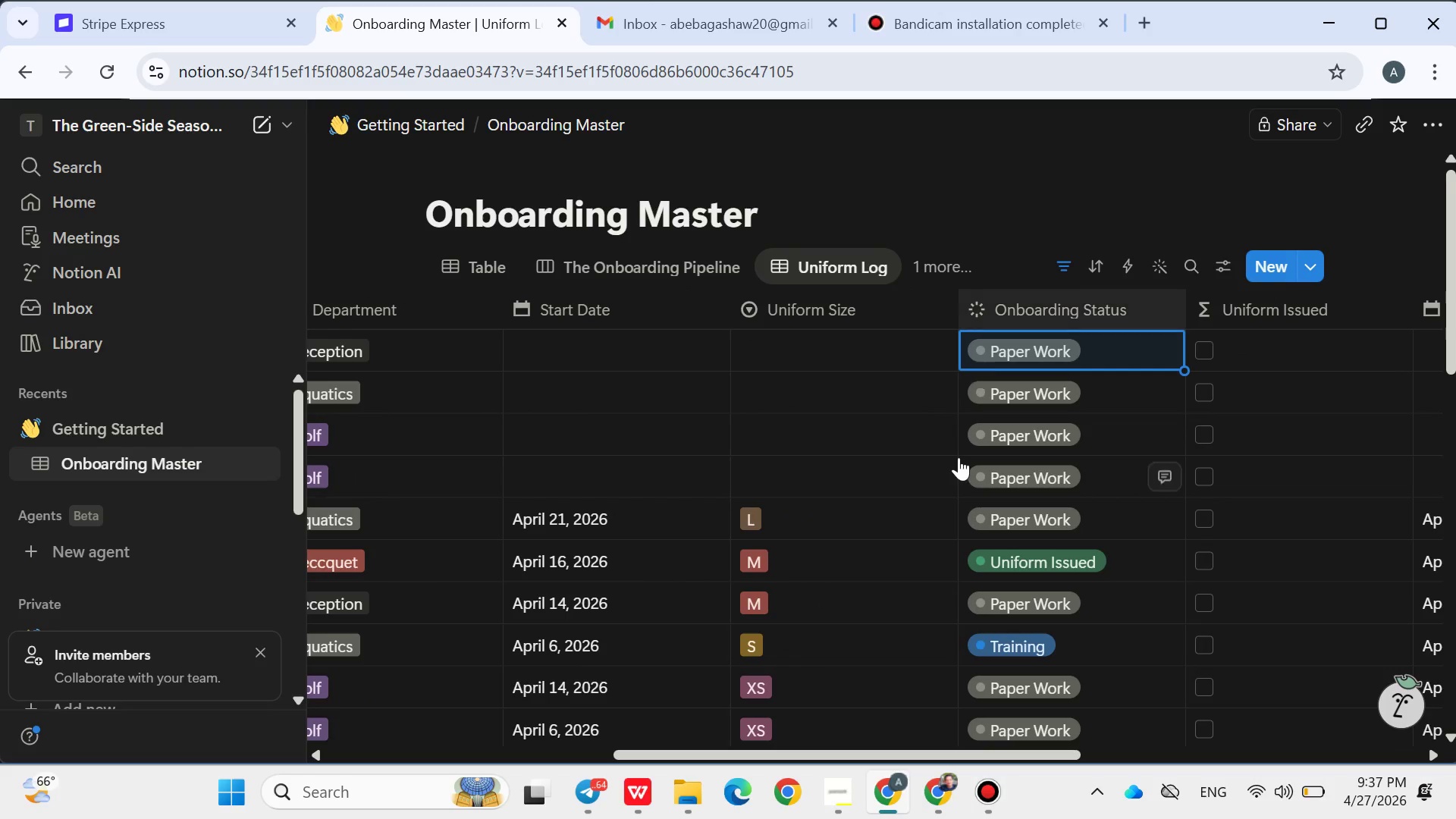 
mouse_move([961, 438])
 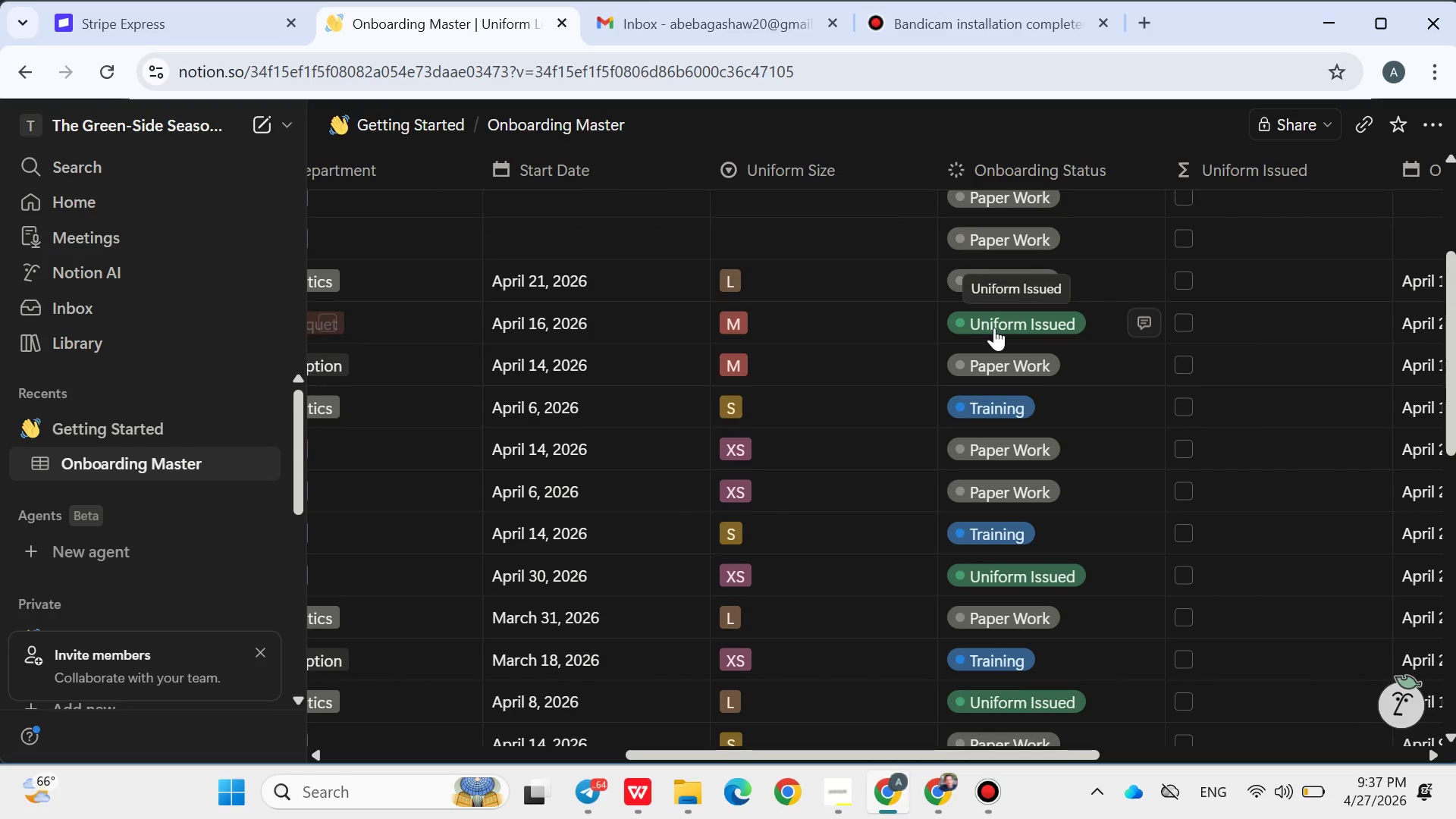 
left_click([994, 328])
 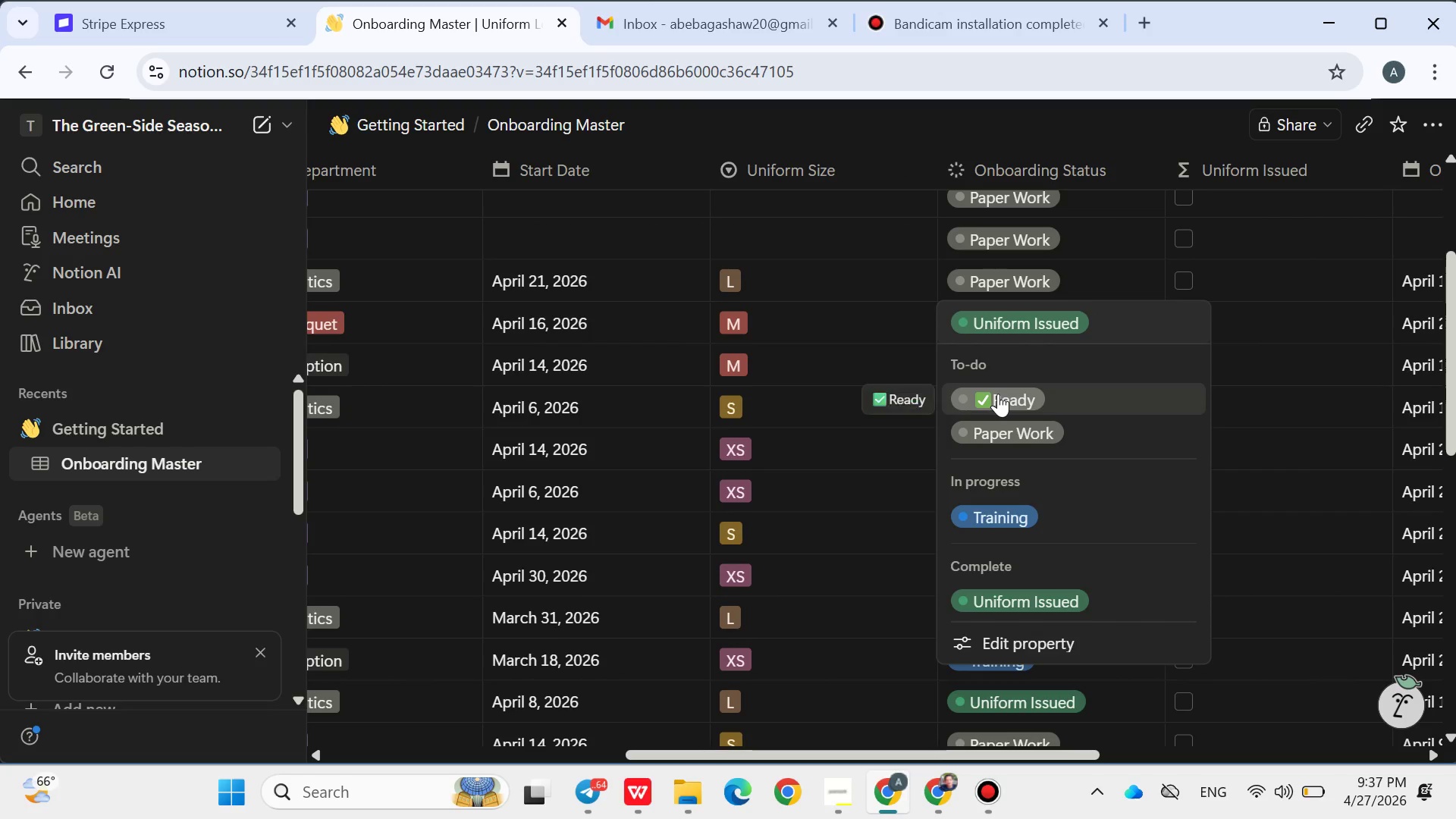 
left_click([998, 394])
 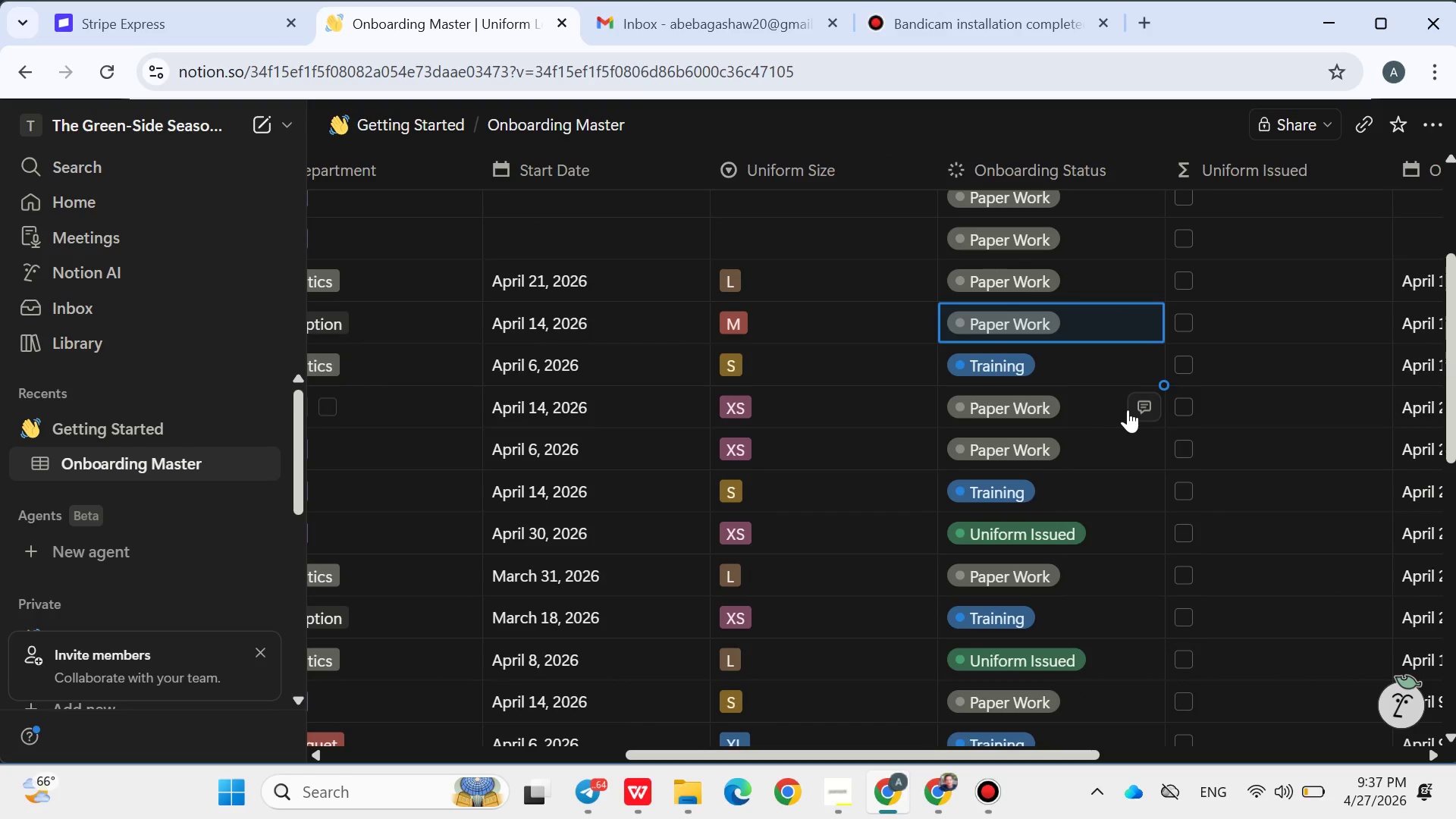 
left_click([1074, 327])
 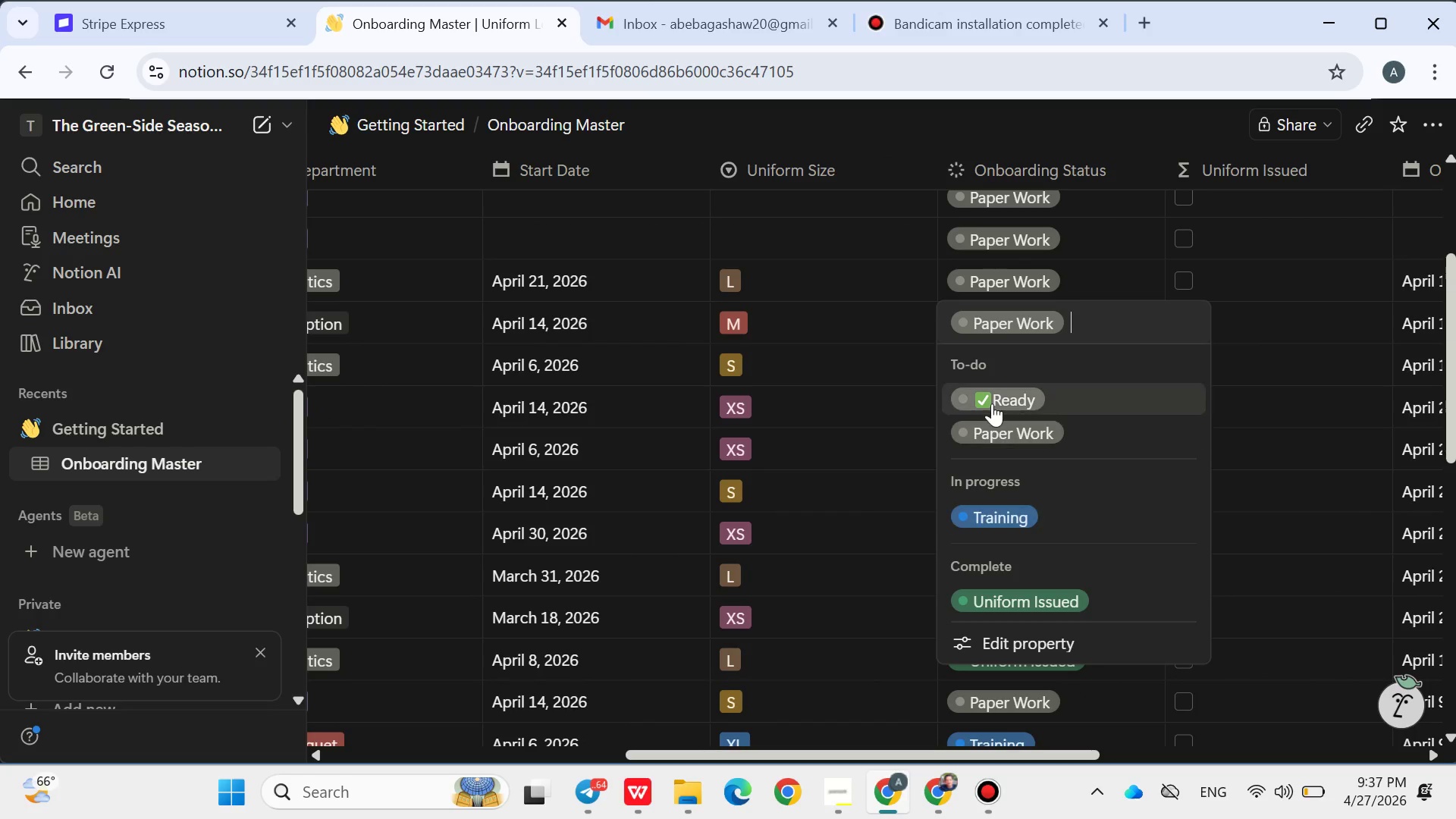 
left_click([992, 397])
 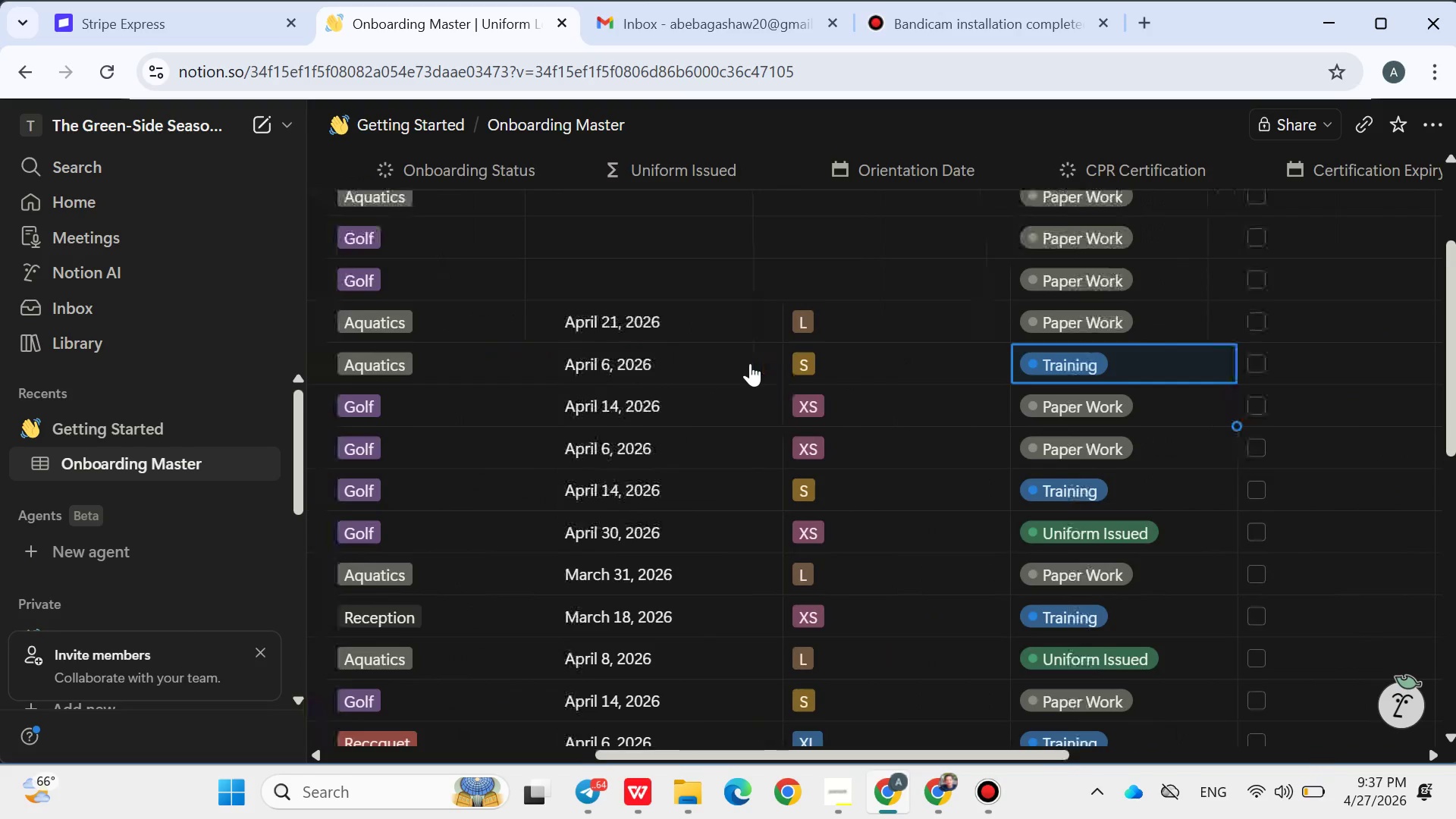 
wait(6.94)
 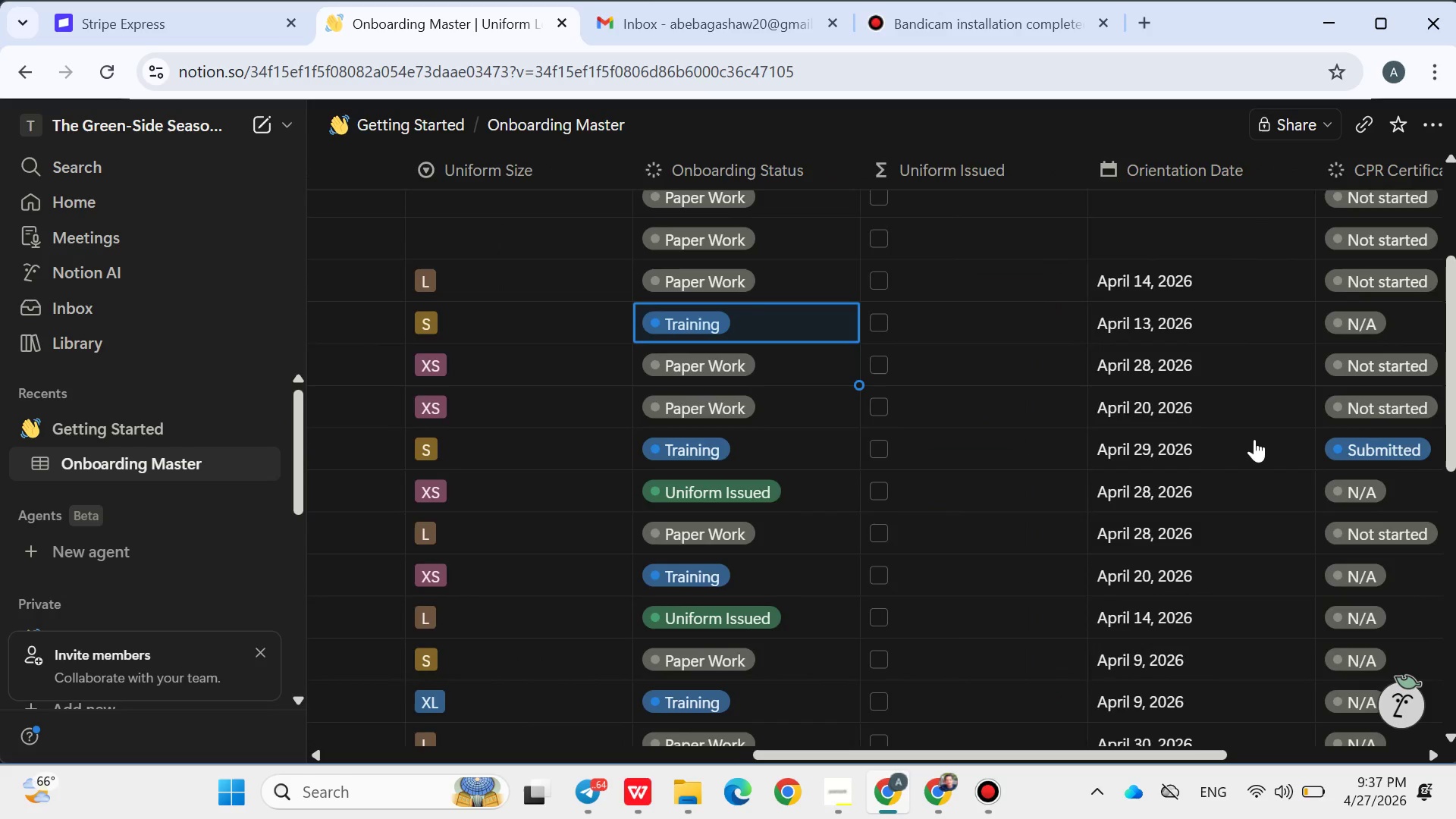 
left_click([817, 403])
 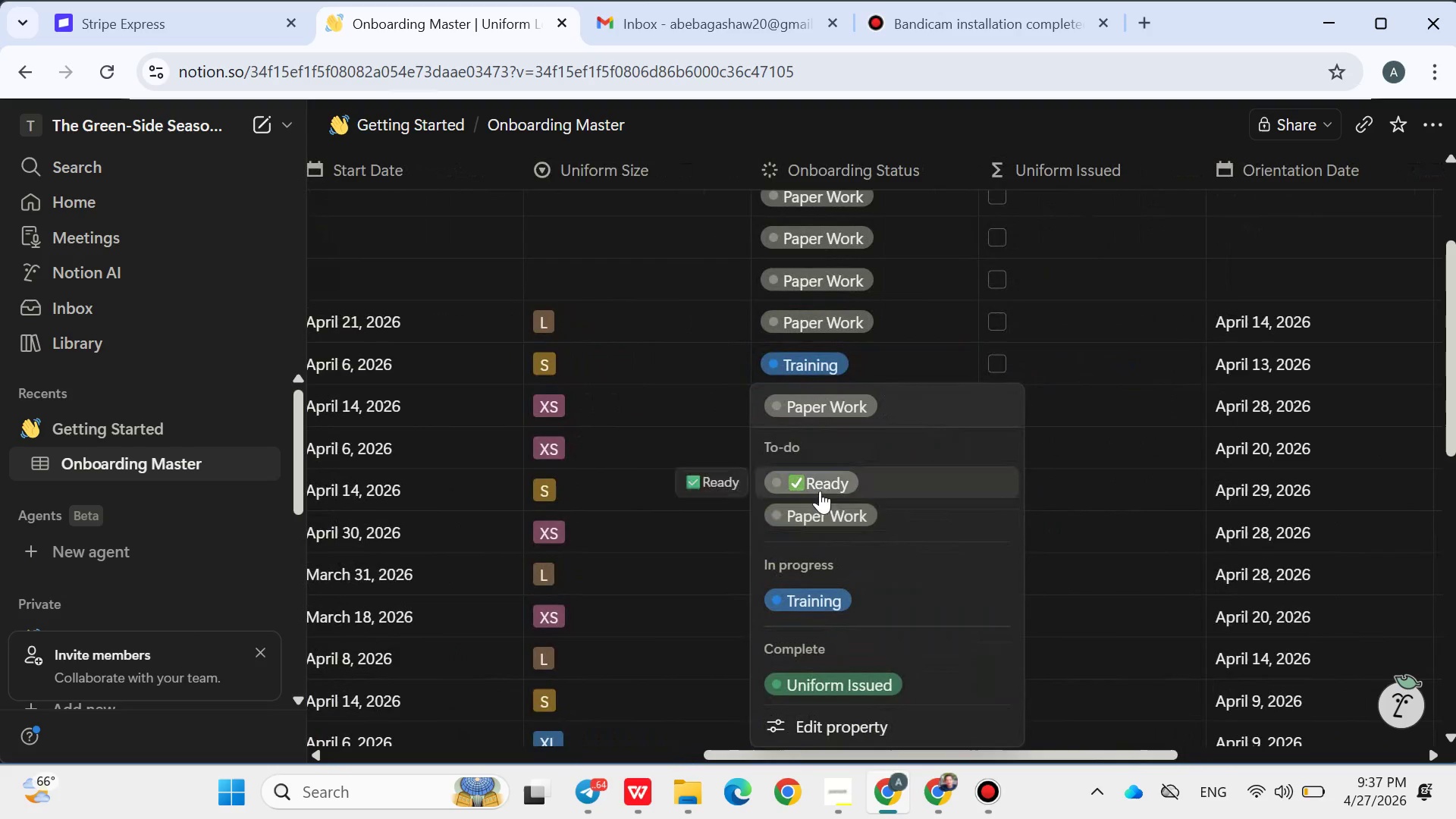 
left_click([820, 491])
 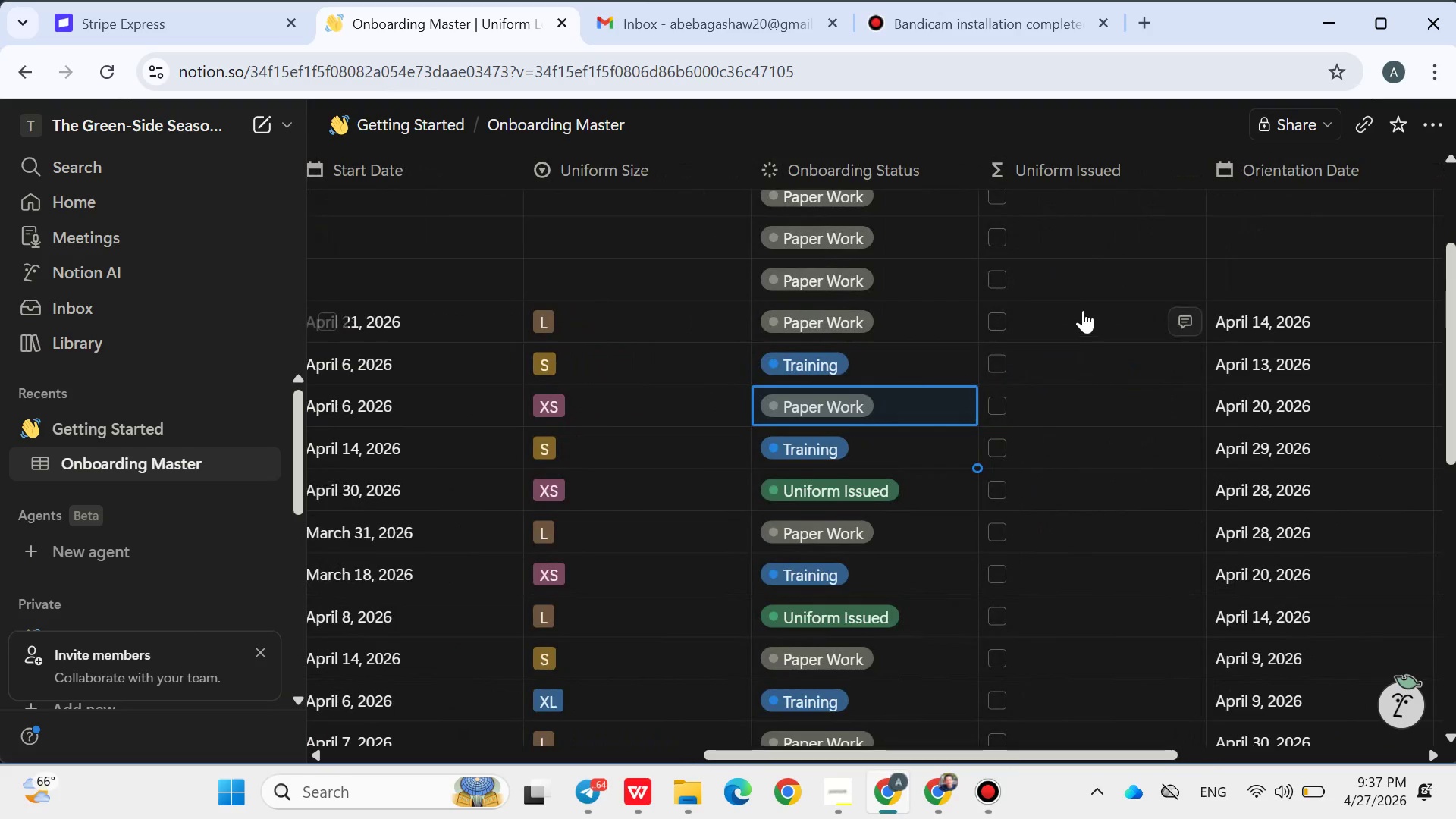 
left_click([1037, 226])
 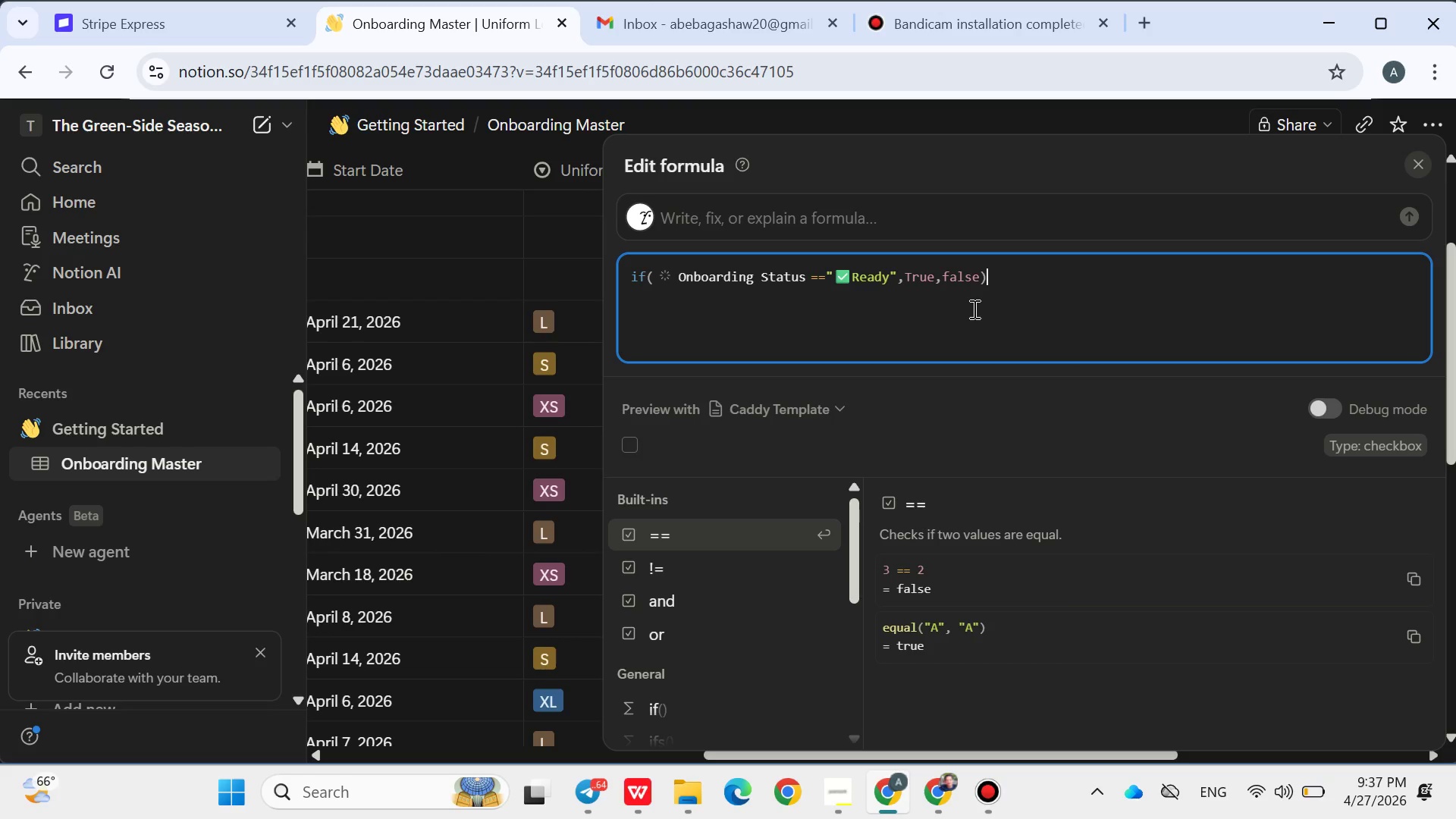 
wait(9.88)
 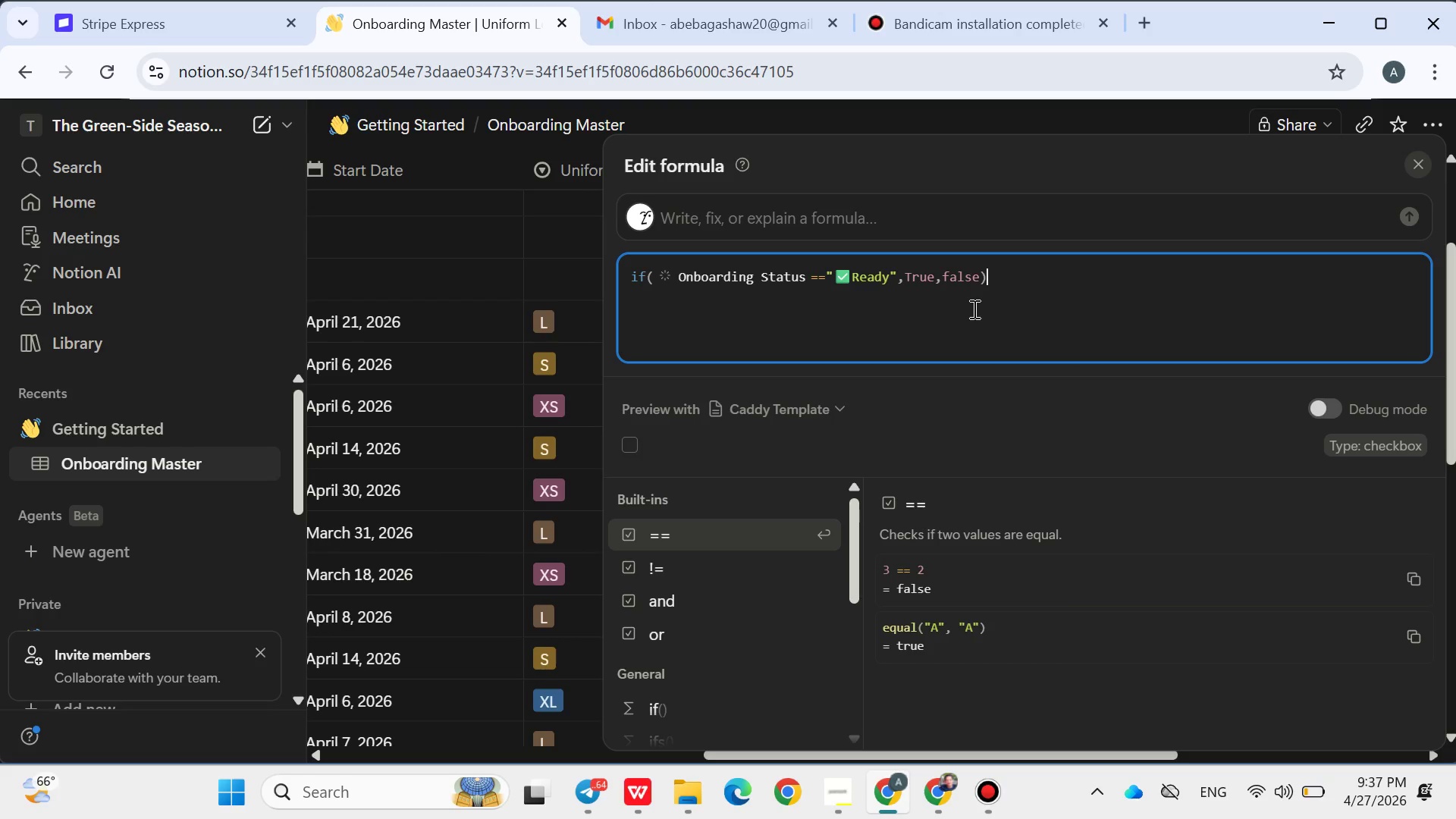 
left_click([1338, 141])
 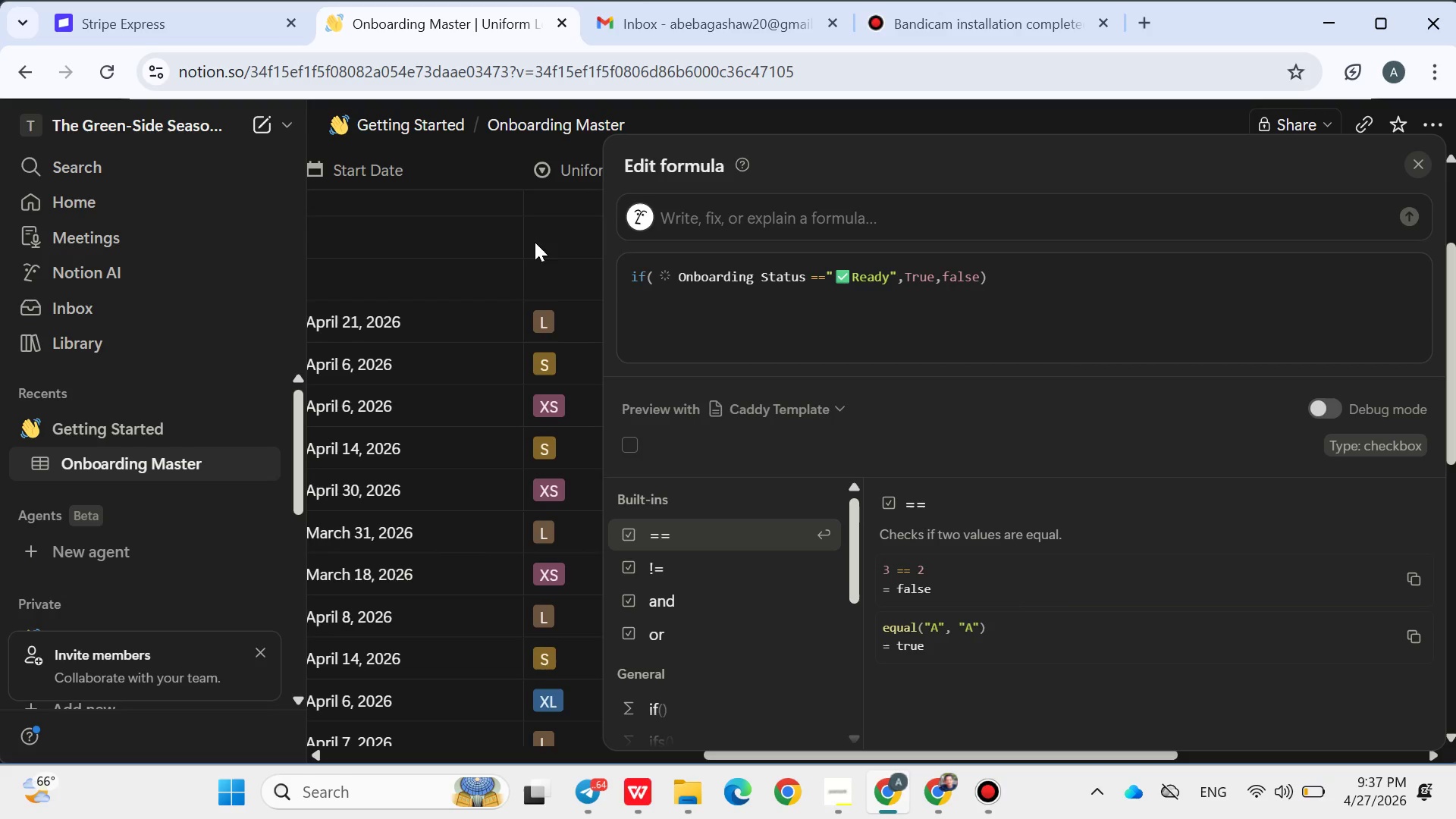 
left_click([535, 242])
 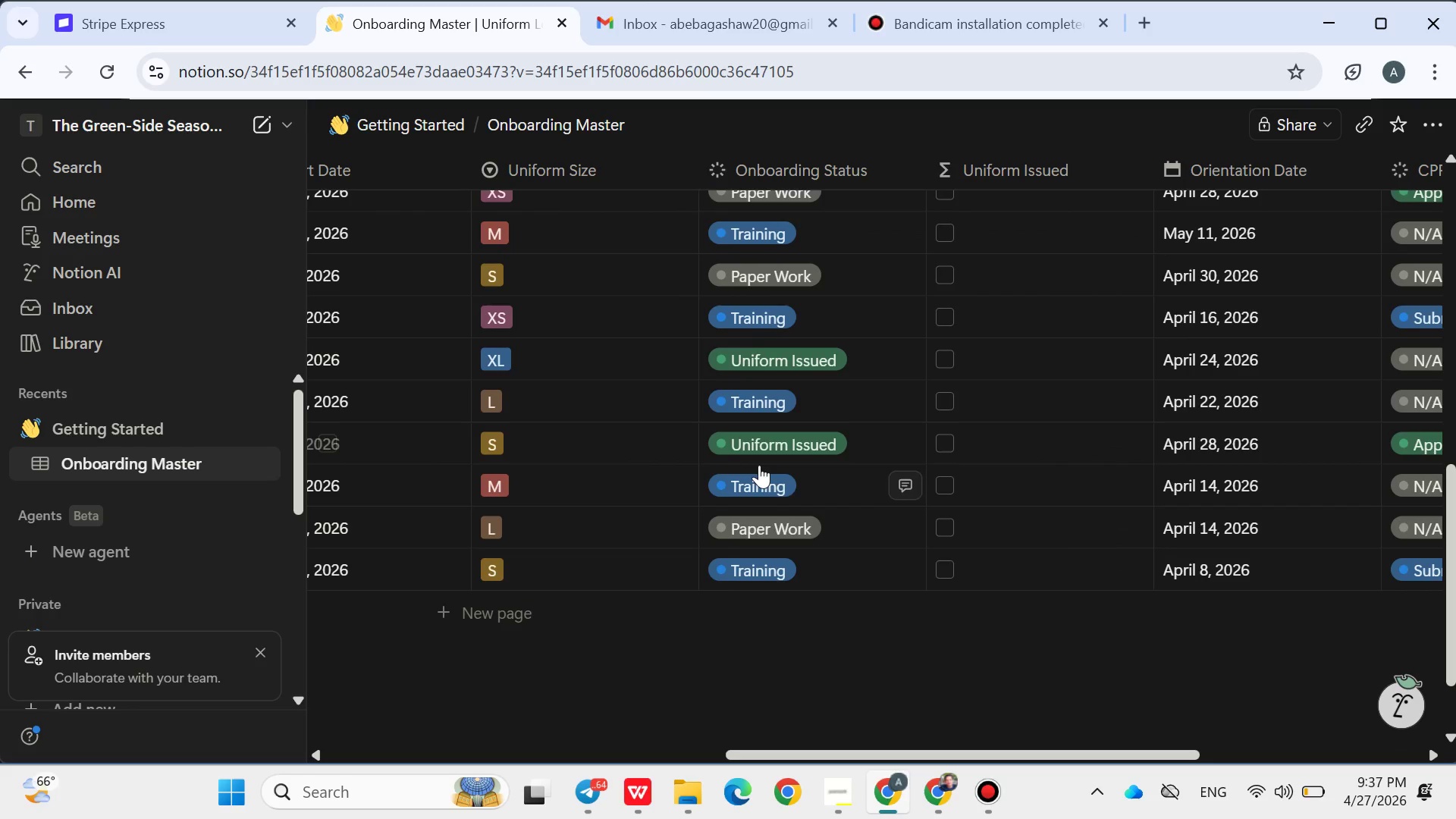 
left_click([759, 450])
 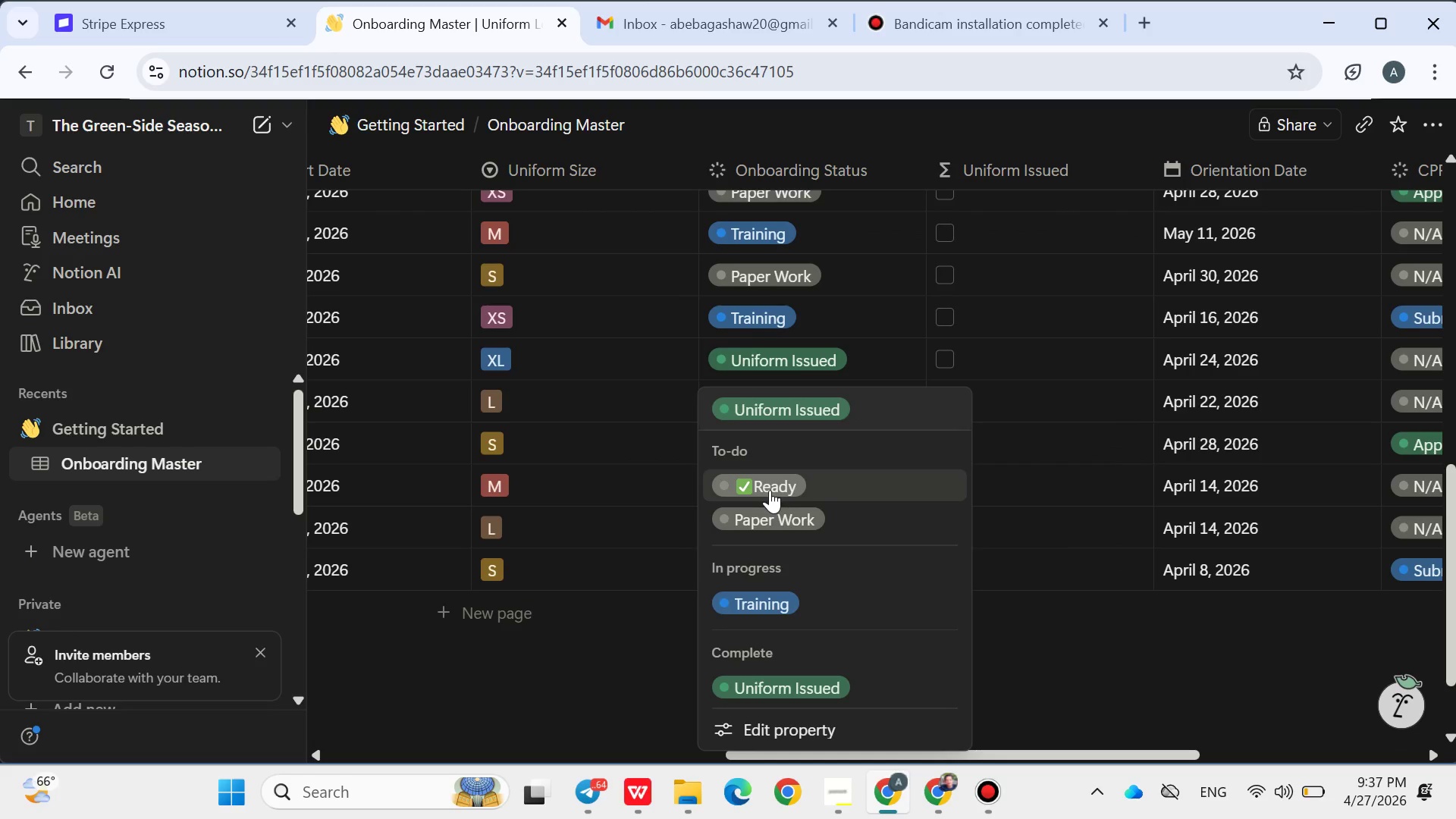 
left_click([770, 490])
 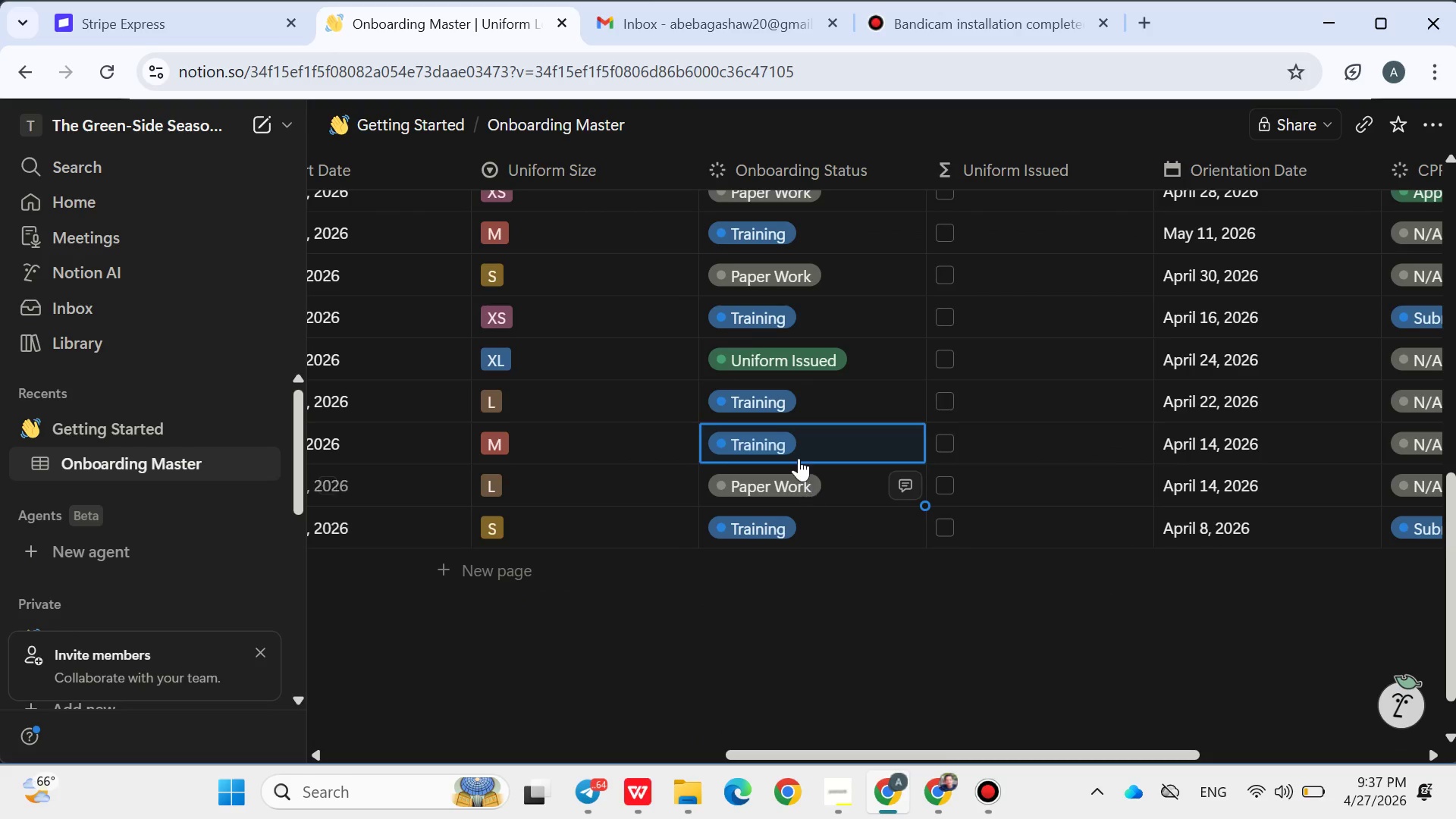 
left_click([798, 443])
 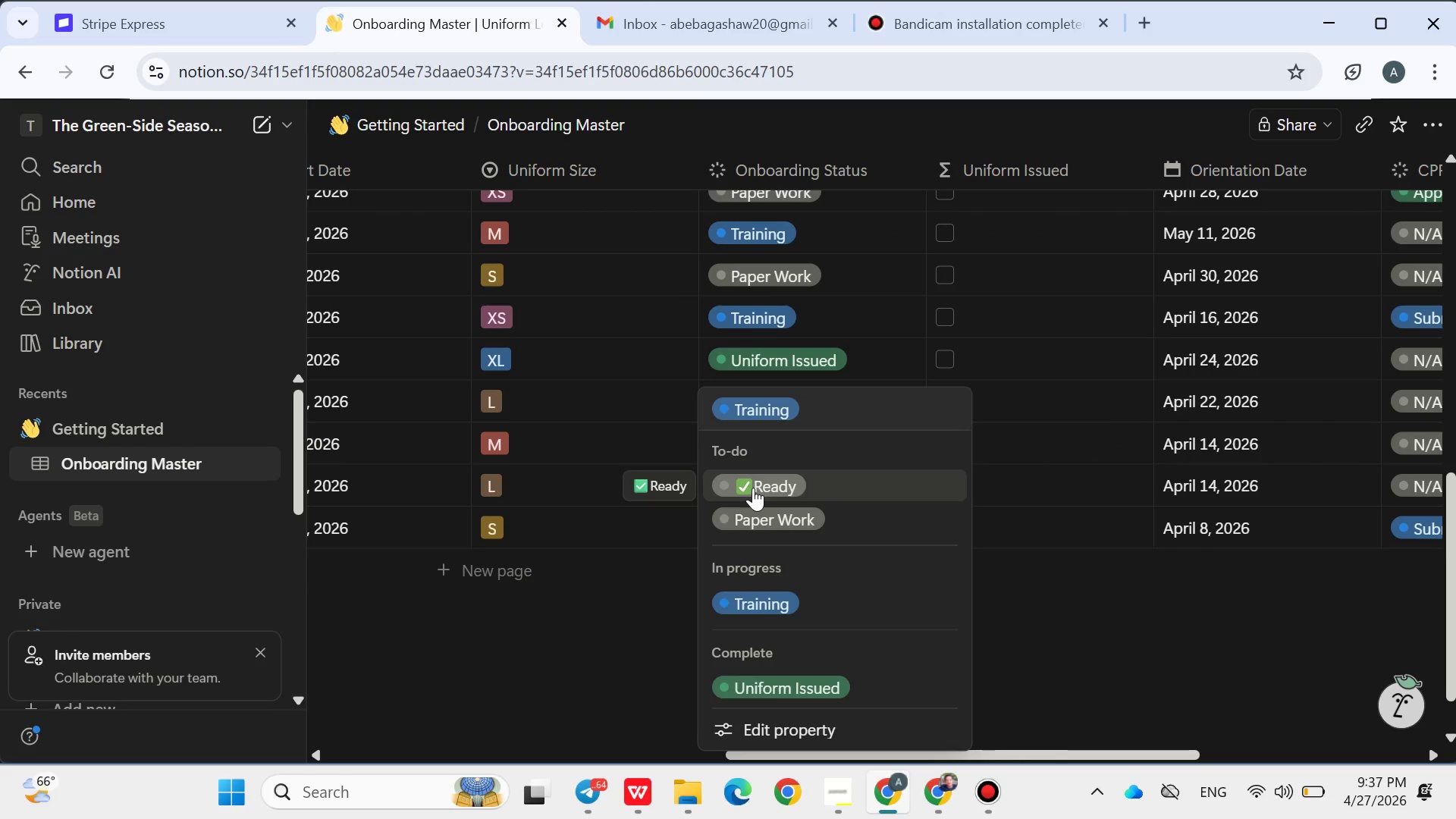 
left_click([753, 488])
 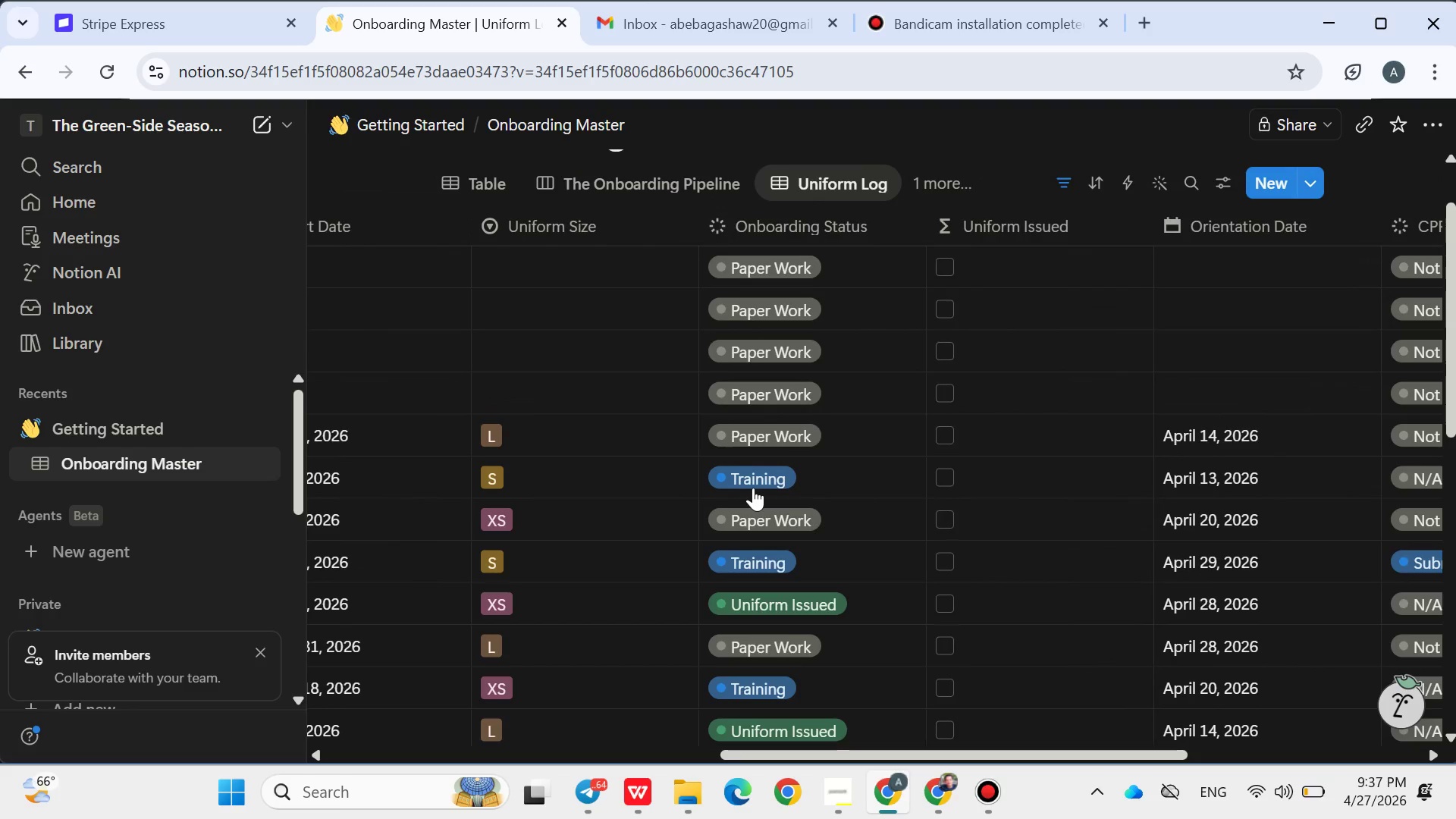 
mouse_move([749, 429])
 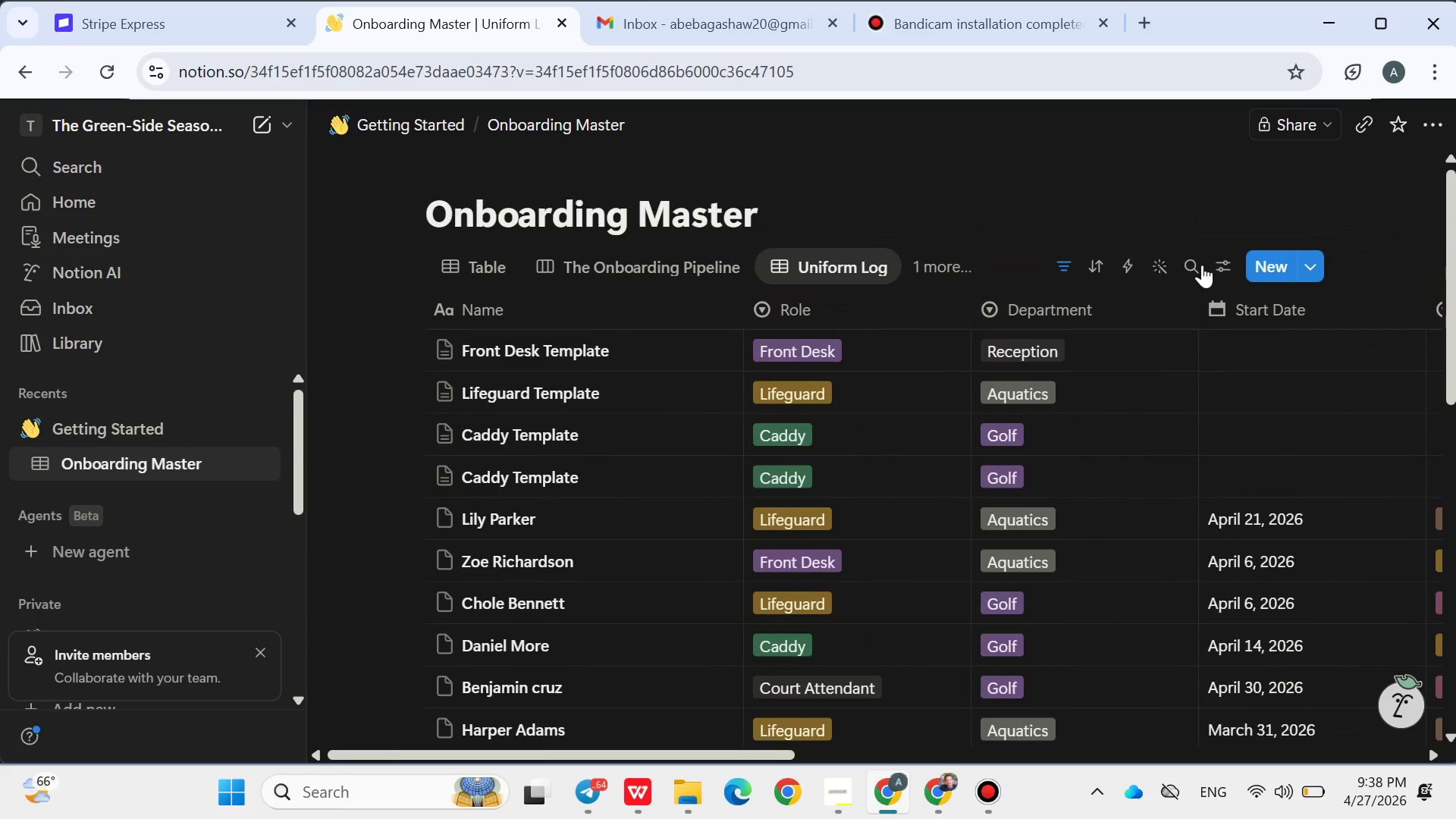 
wait(5.58)
 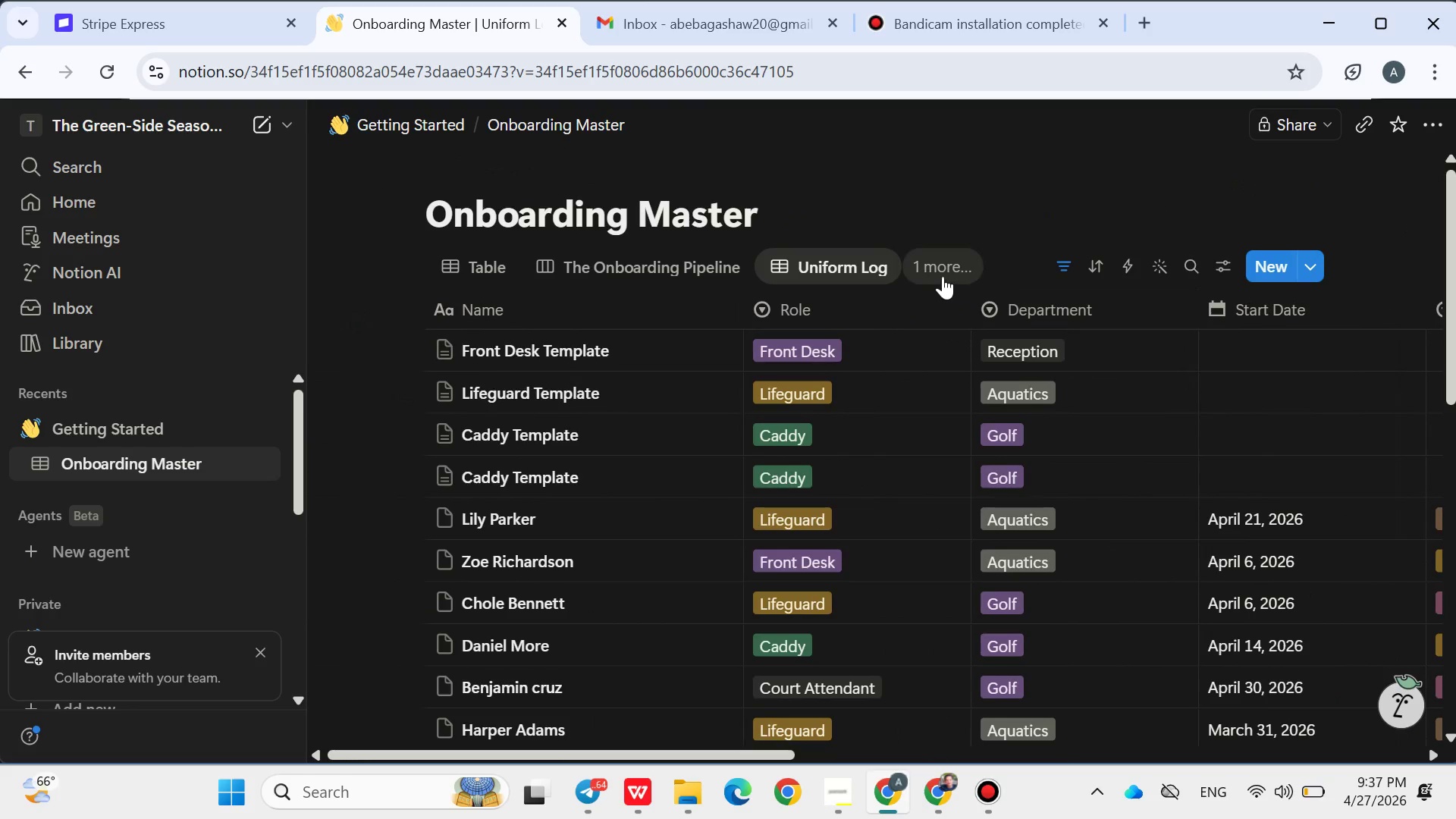 
left_click([1066, 265])
 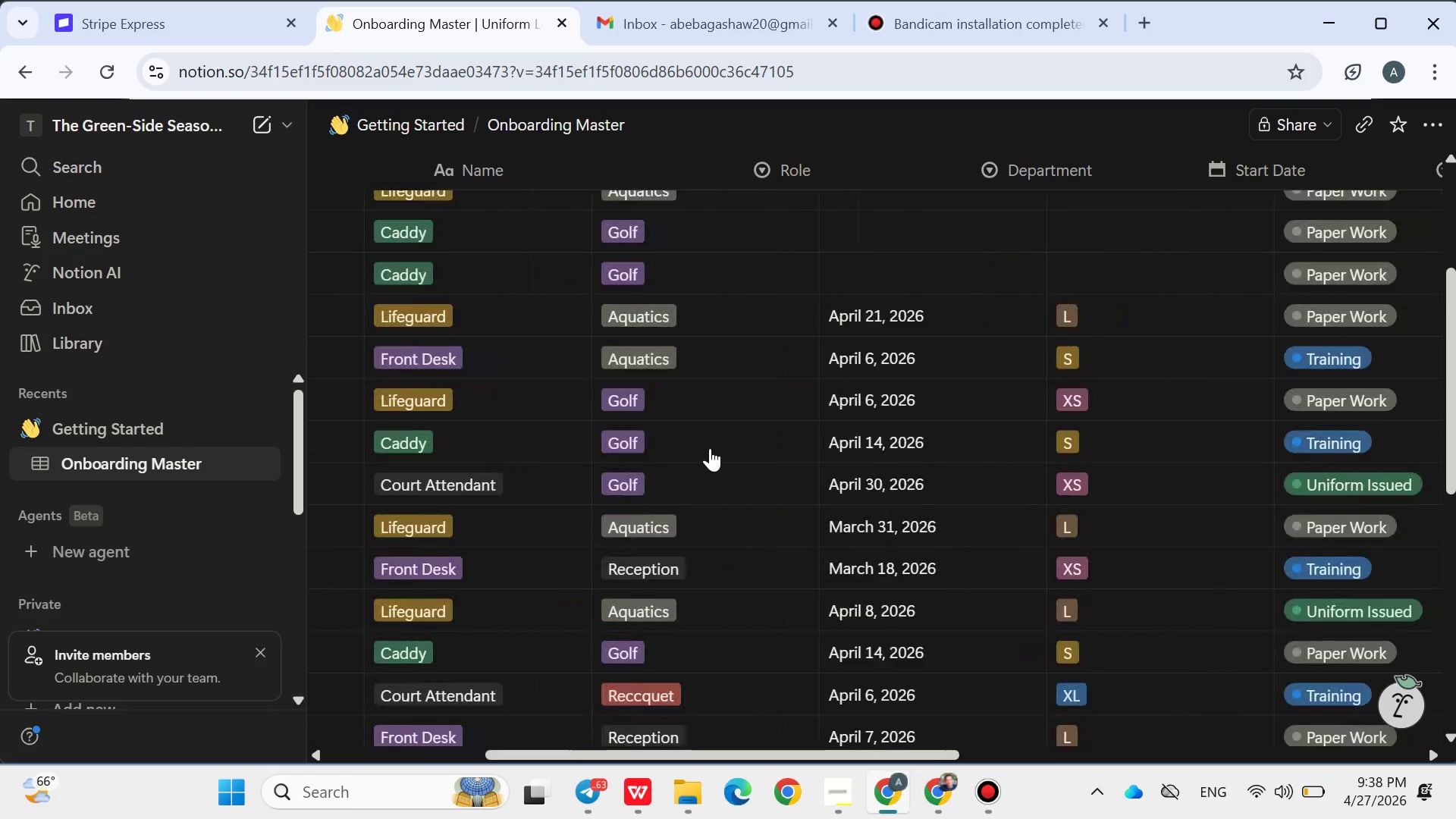 
wait(12.34)
 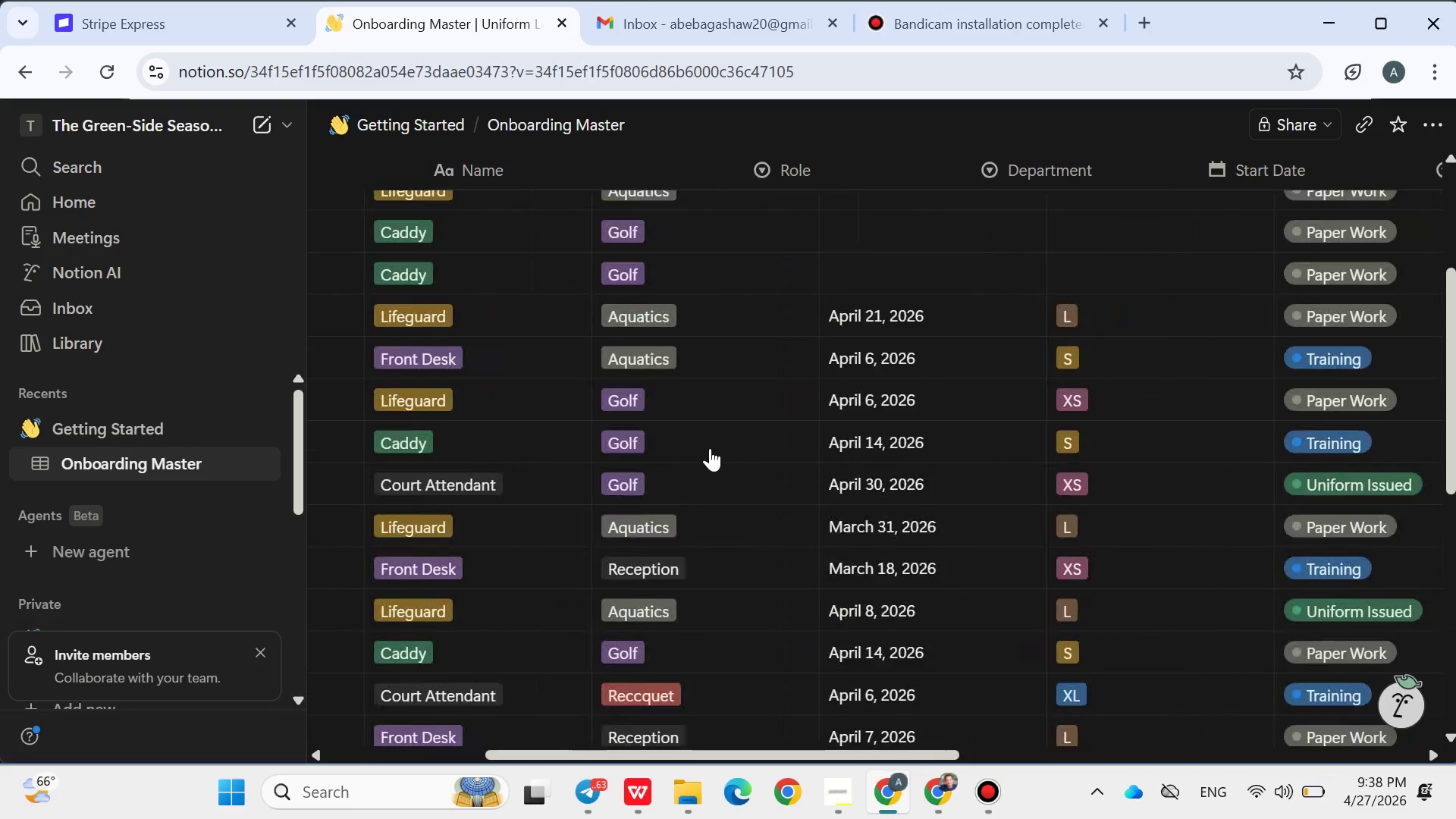 
left_click([918, 403])
 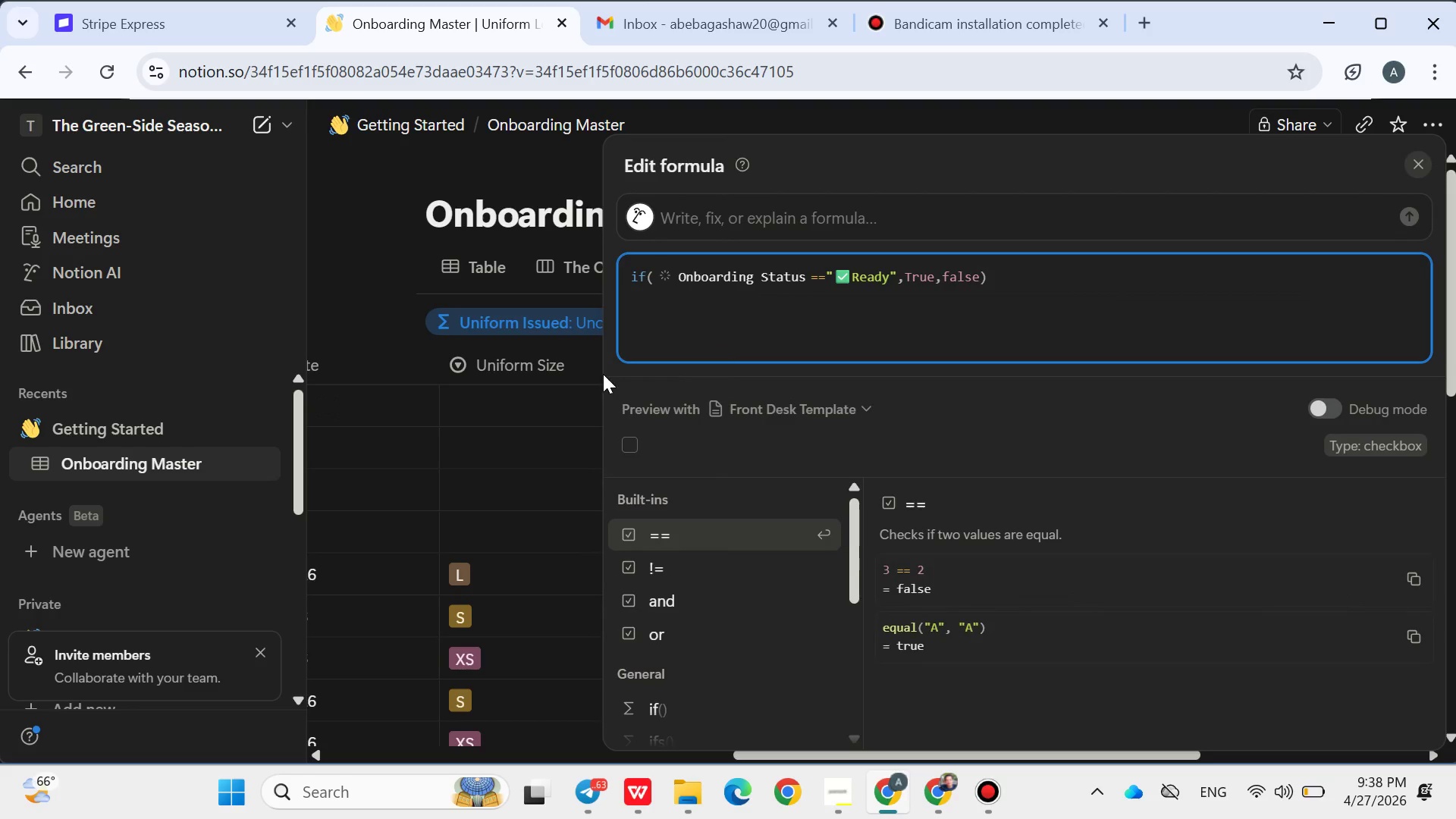 
left_click([553, 389])
 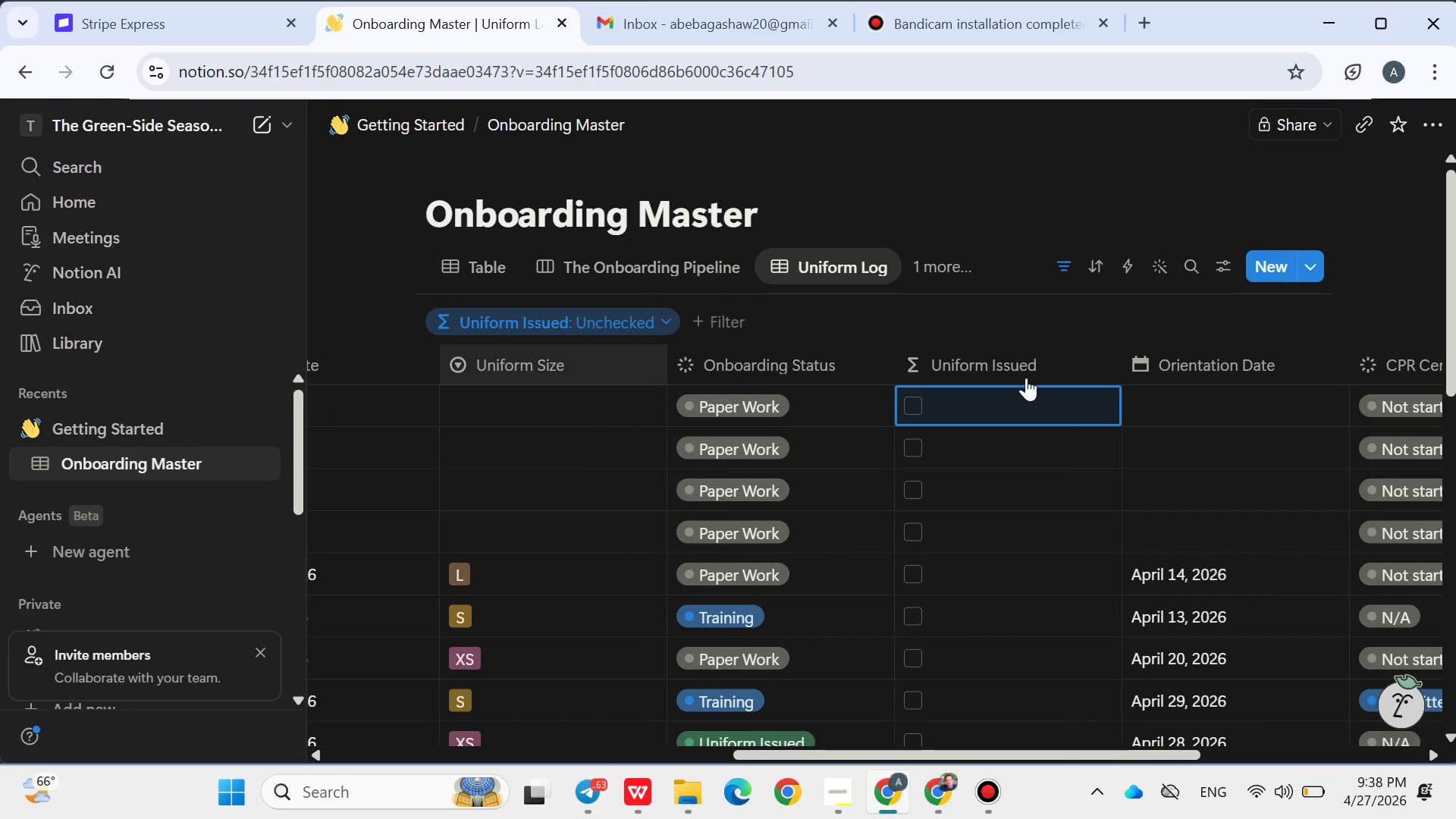 
mouse_move([1043, 384])
 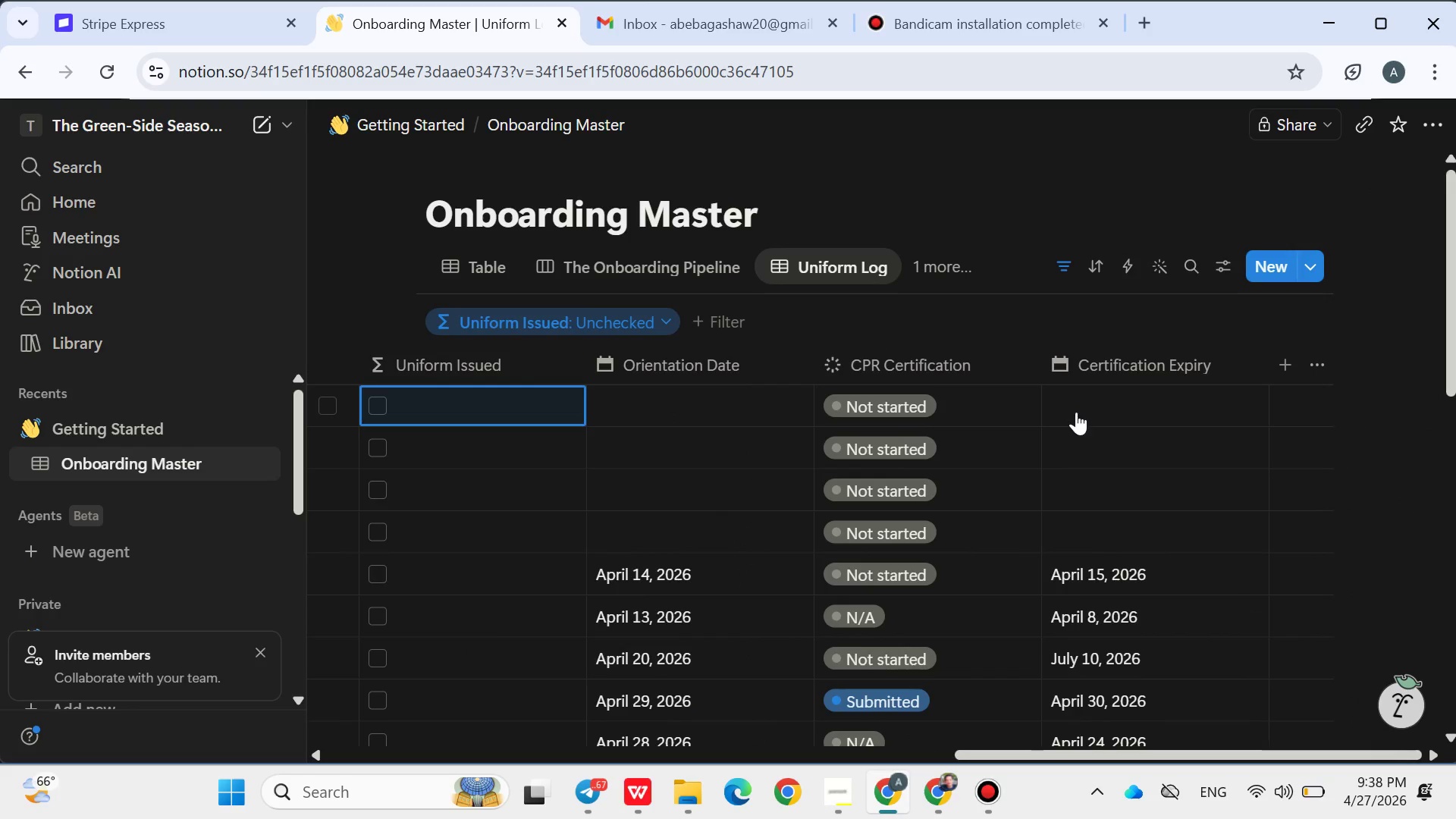 
wait(9.81)
 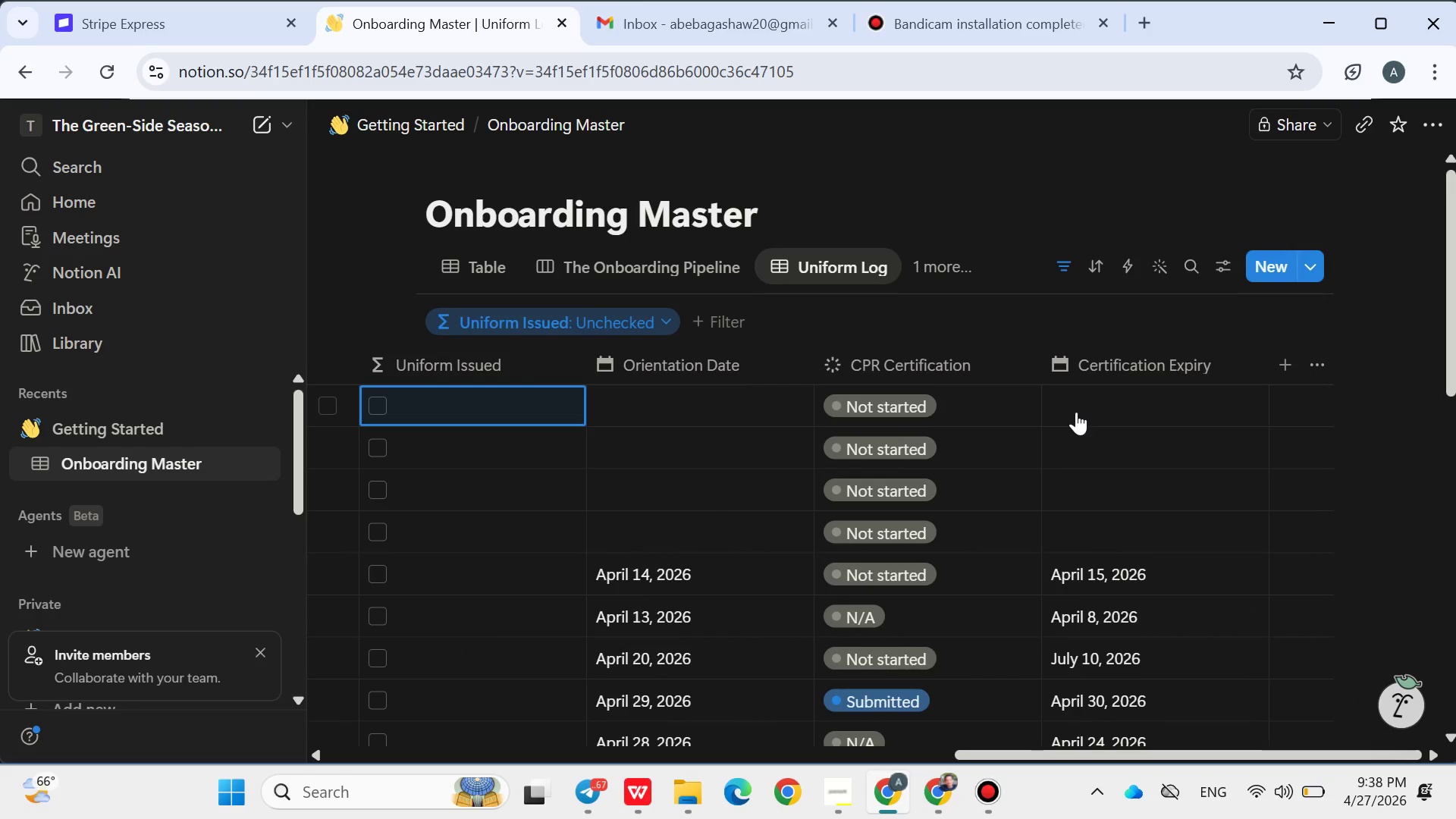 
left_click([1218, 274])
 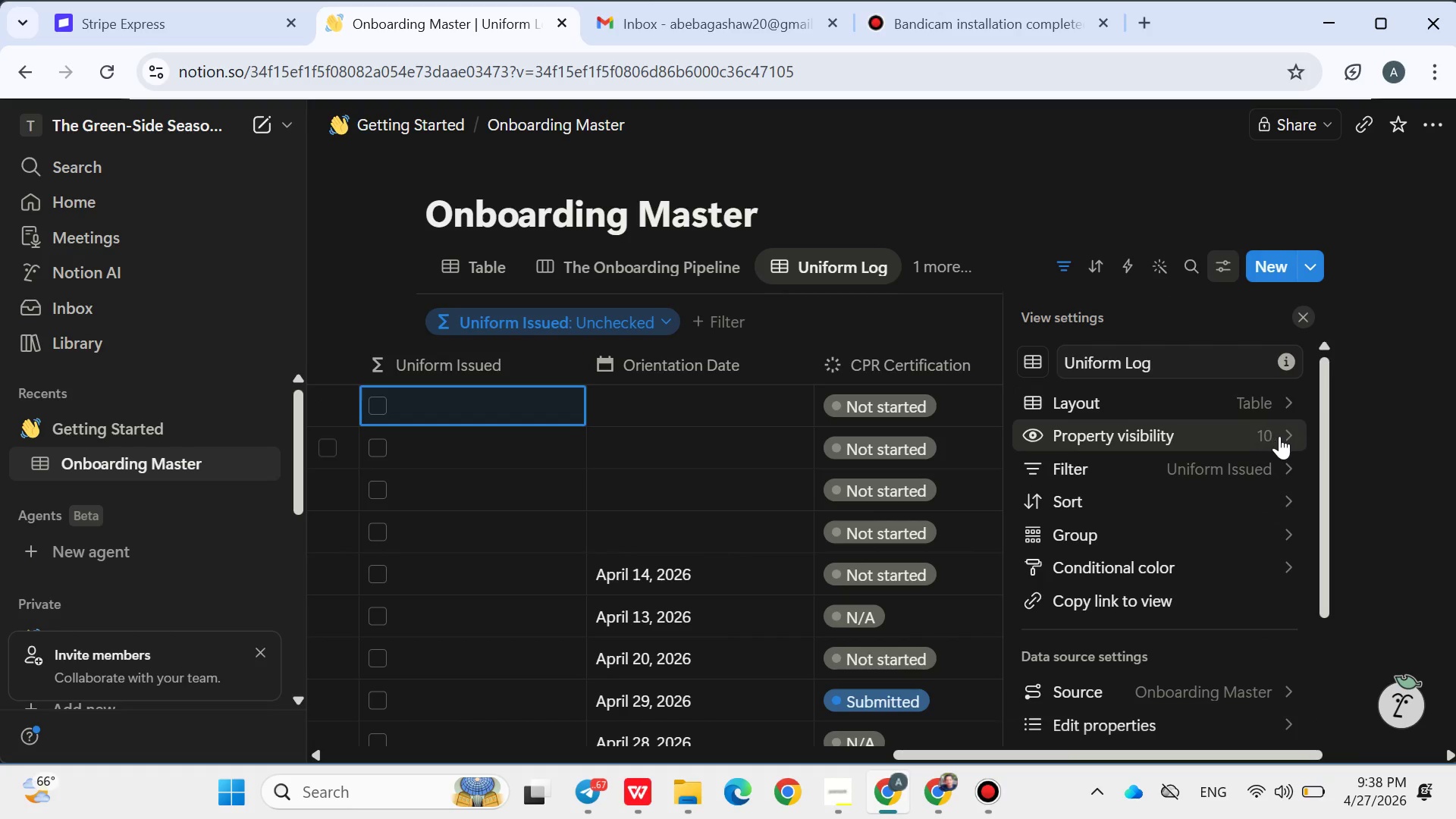 
left_click([1282, 436])
 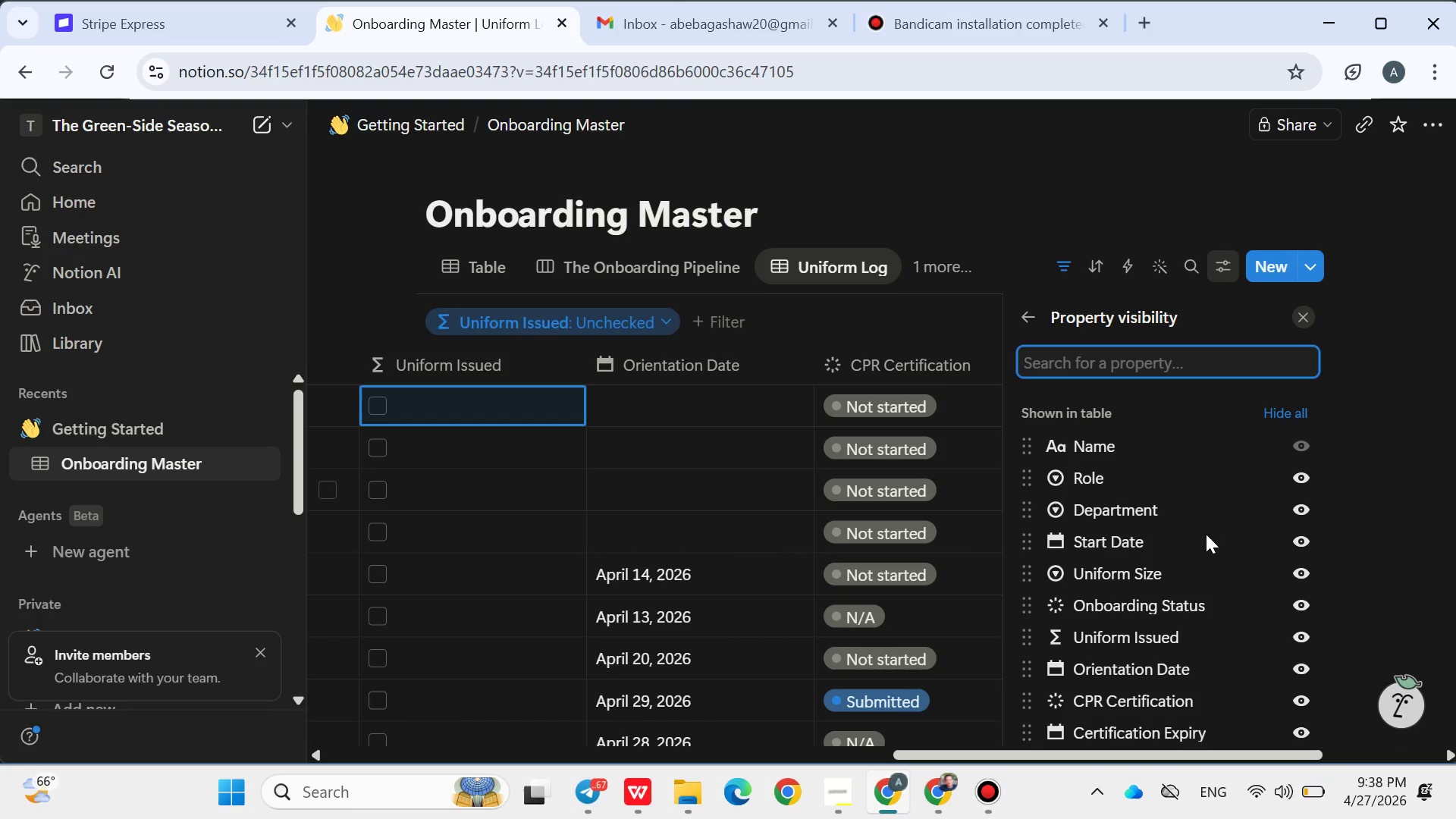 
wait(12.01)
 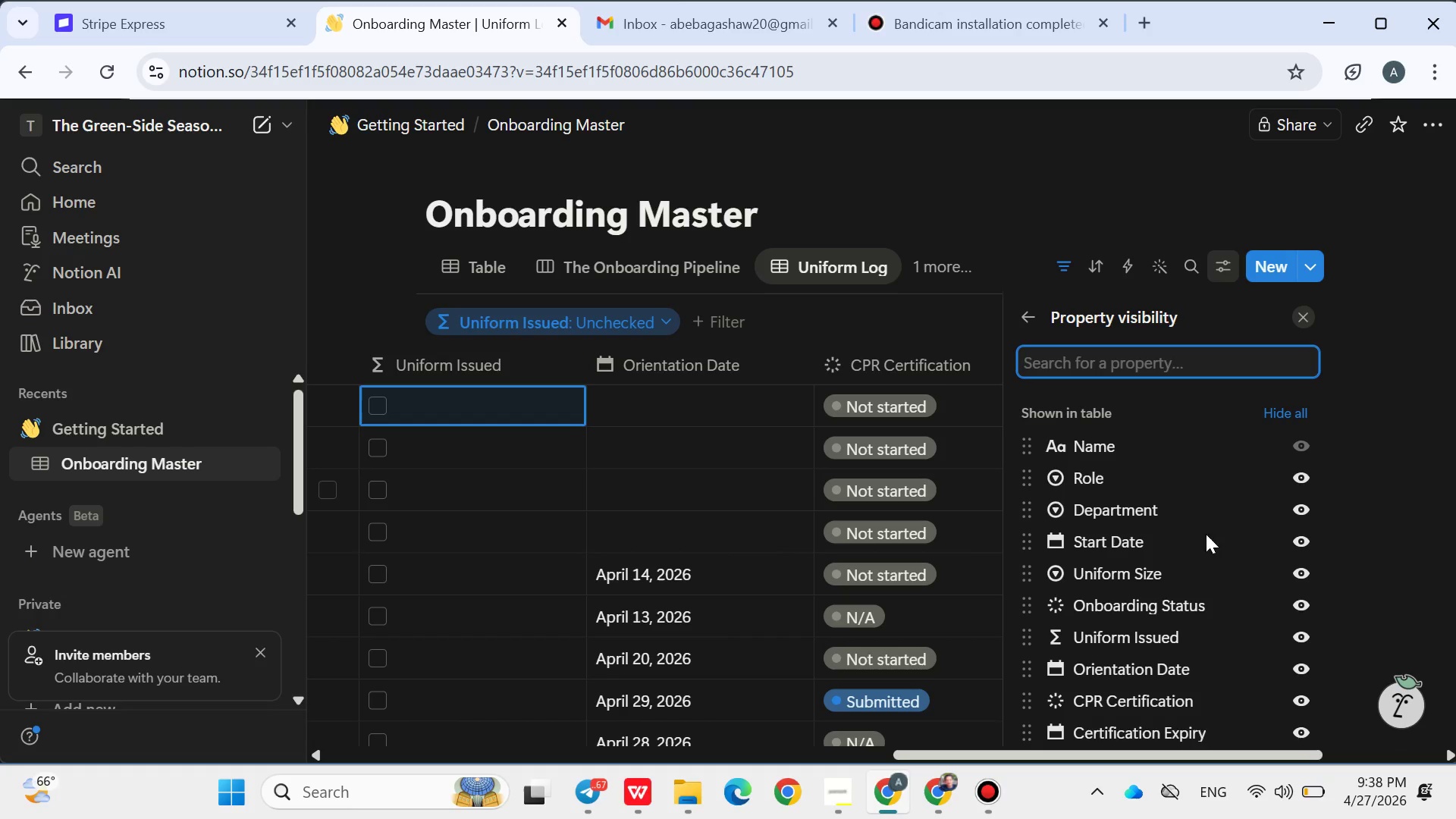 
left_click([1309, 544])
 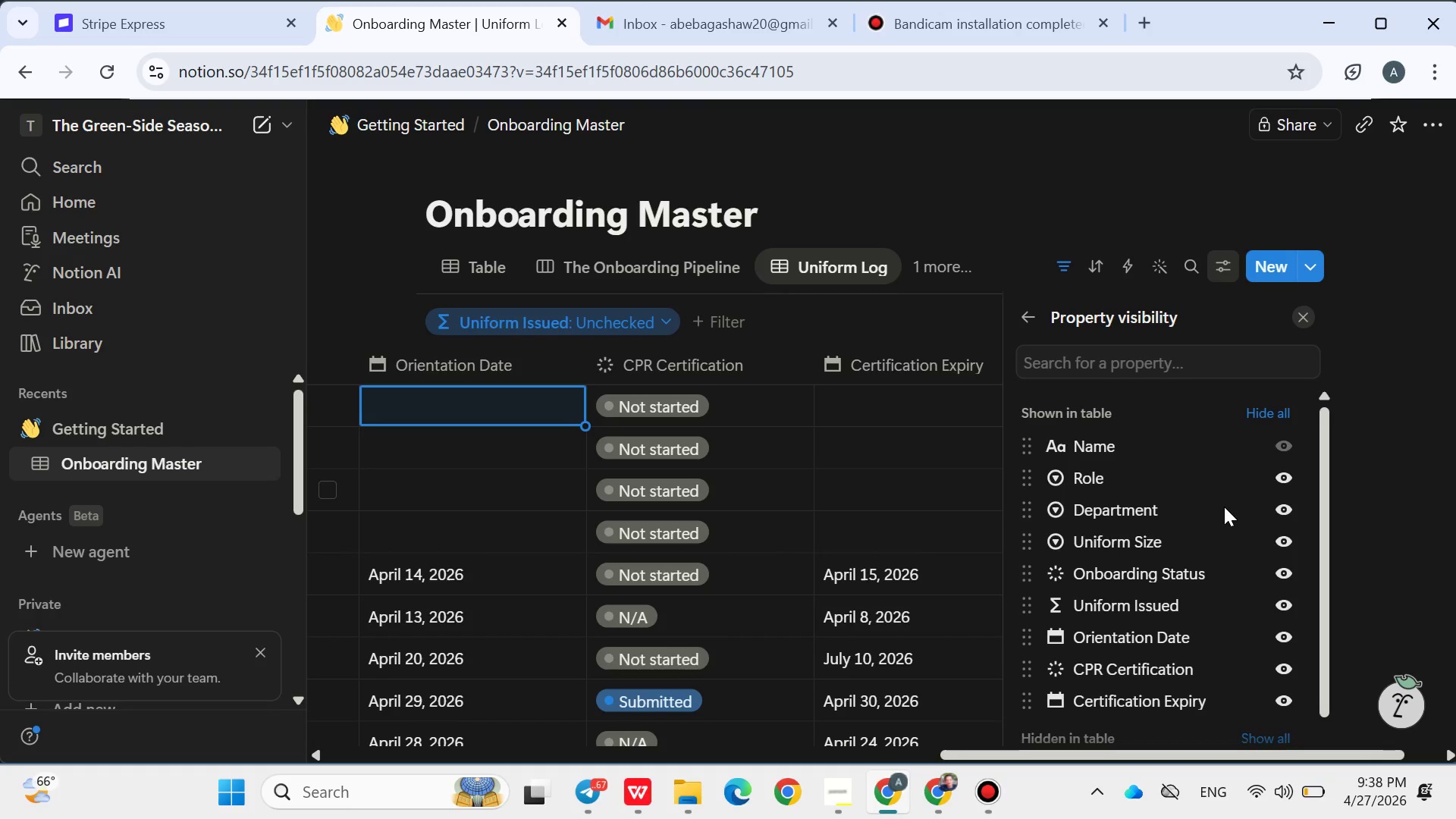 
wait(8.75)
 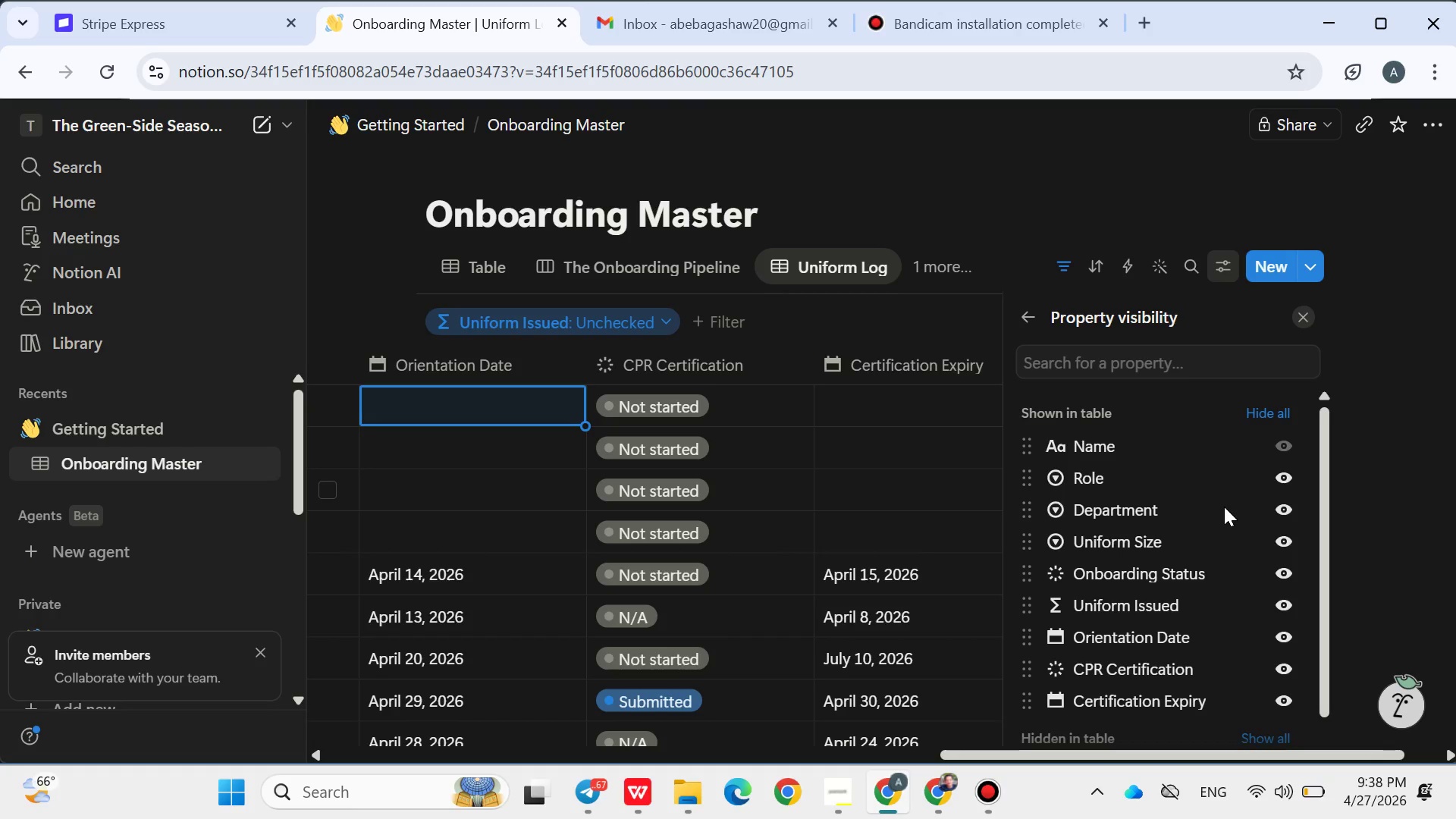 
left_click([1430, 683])
 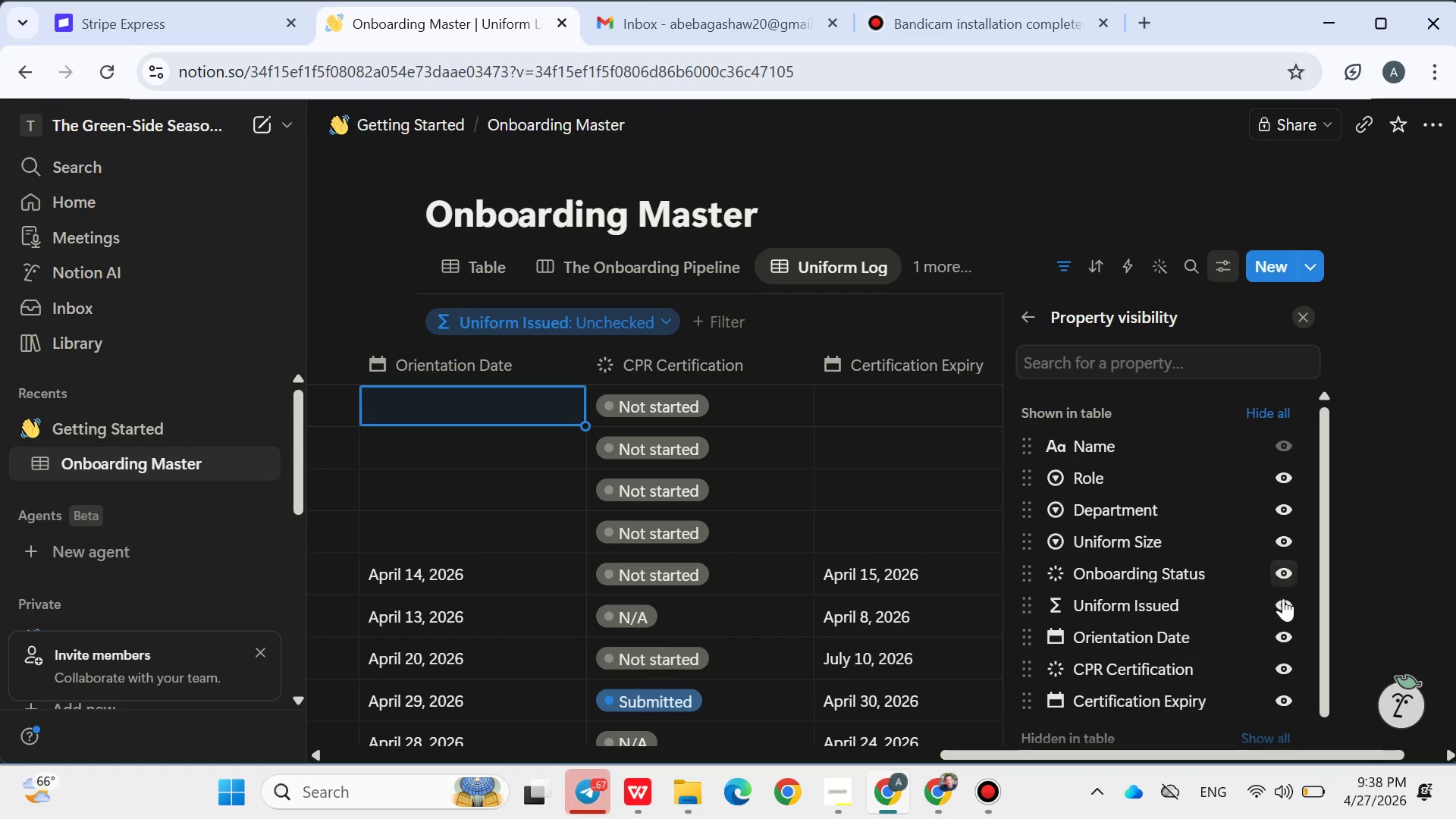 
left_click([1284, 606])
 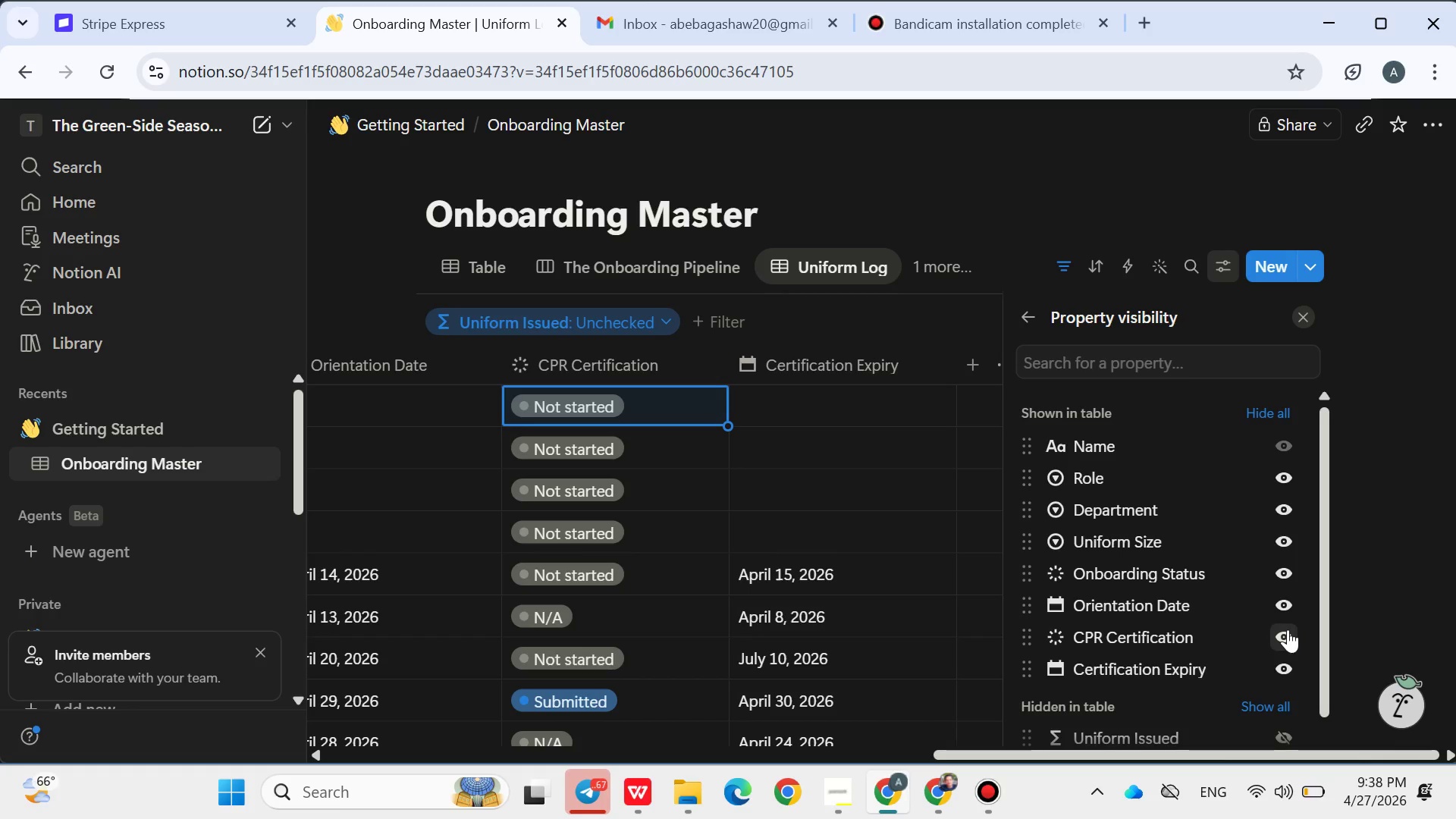 
left_click([1288, 629])
 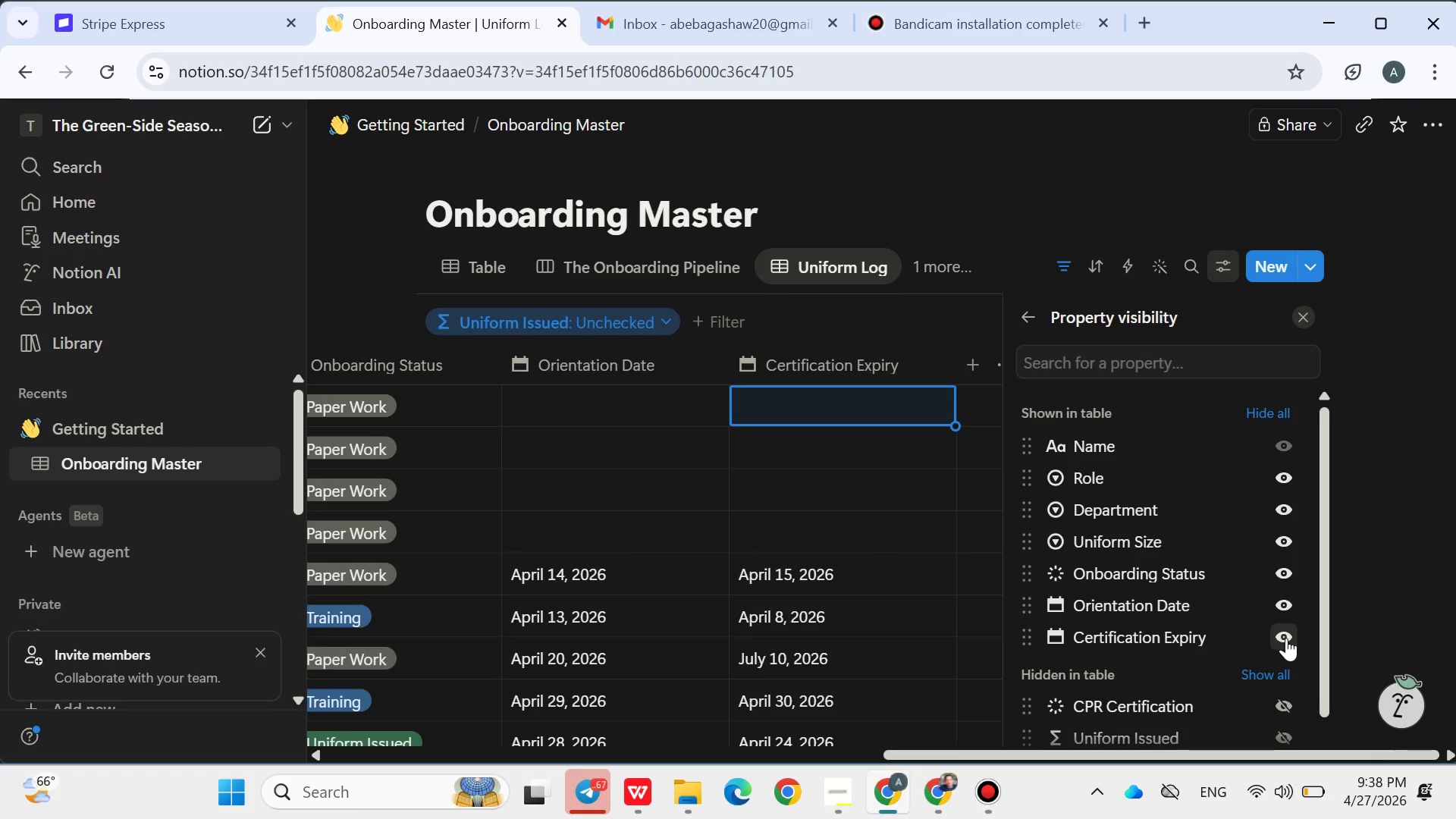 
left_click([1286, 638])
 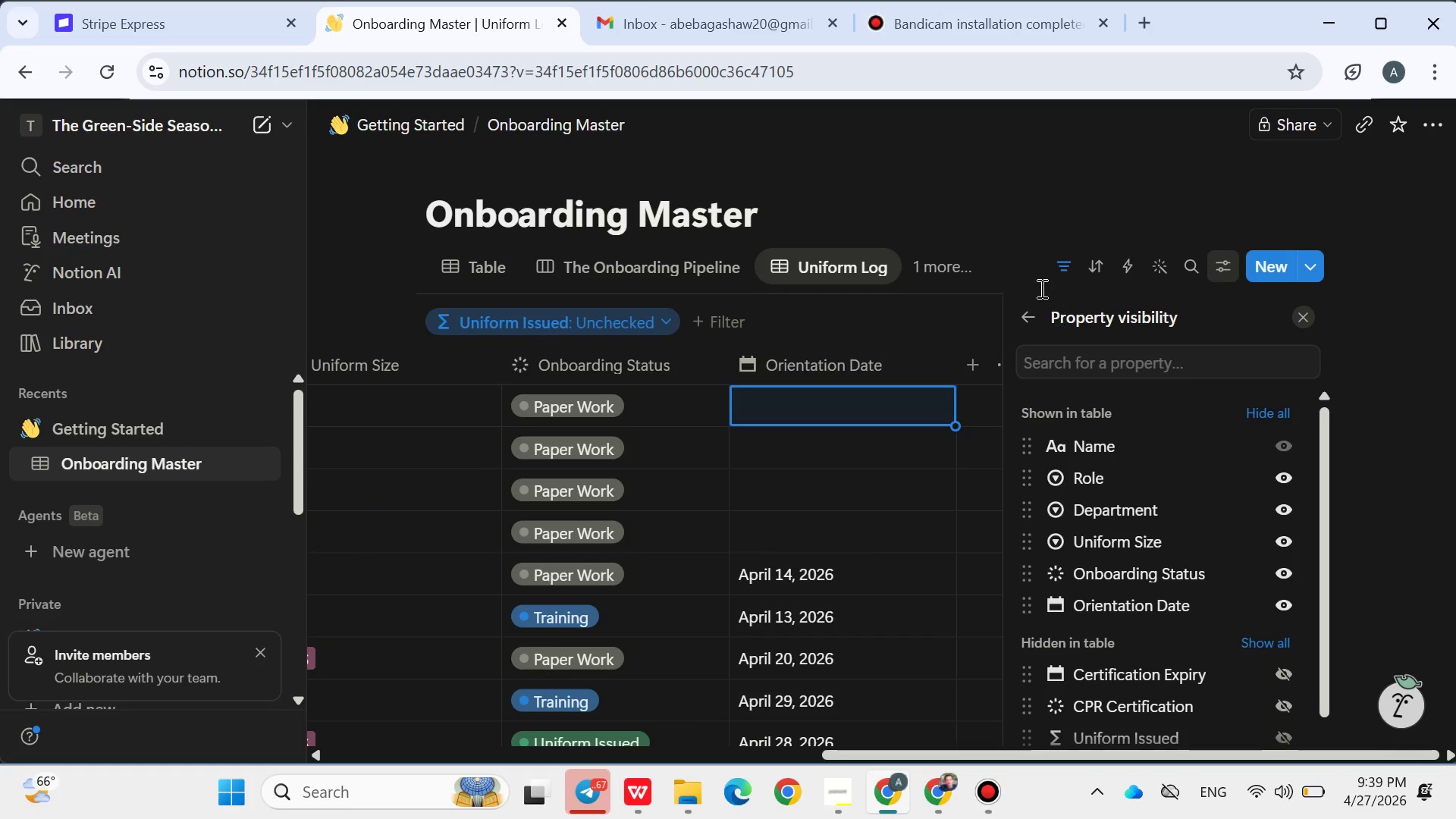 
left_click([1019, 222])
 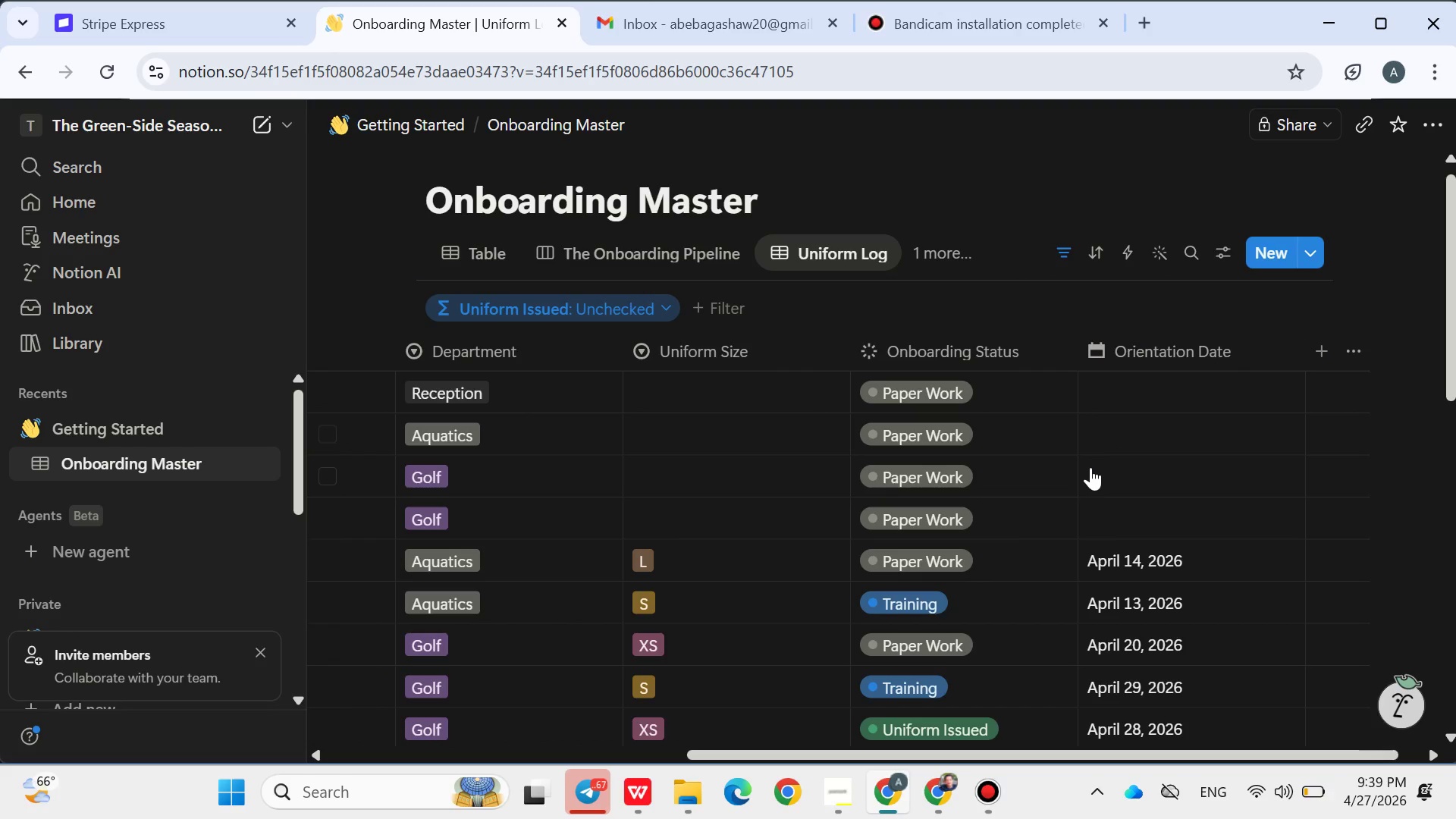 
wait(19.97)
 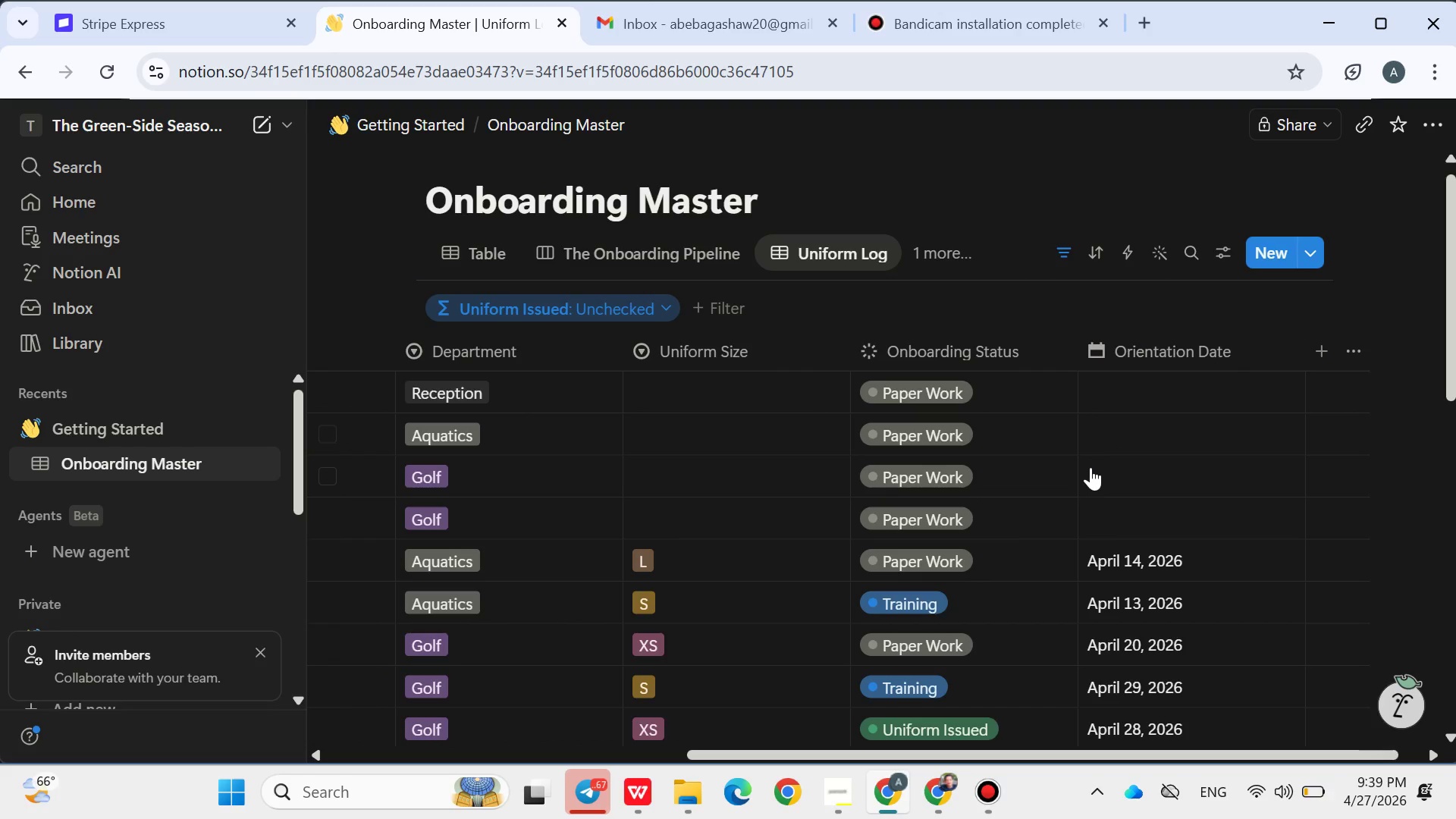 
left_click([748, 358])
 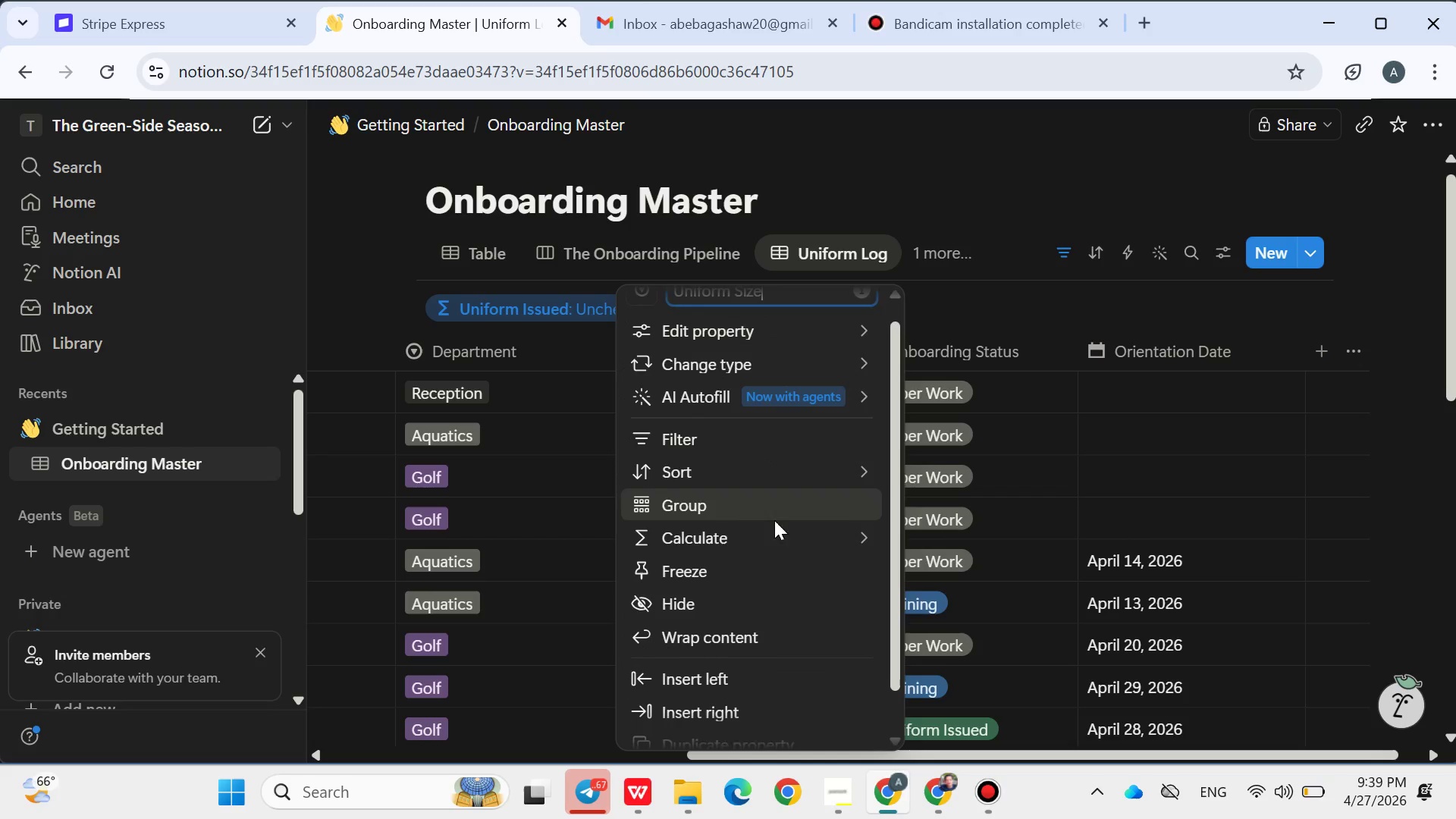 
left_click([744, 529])
 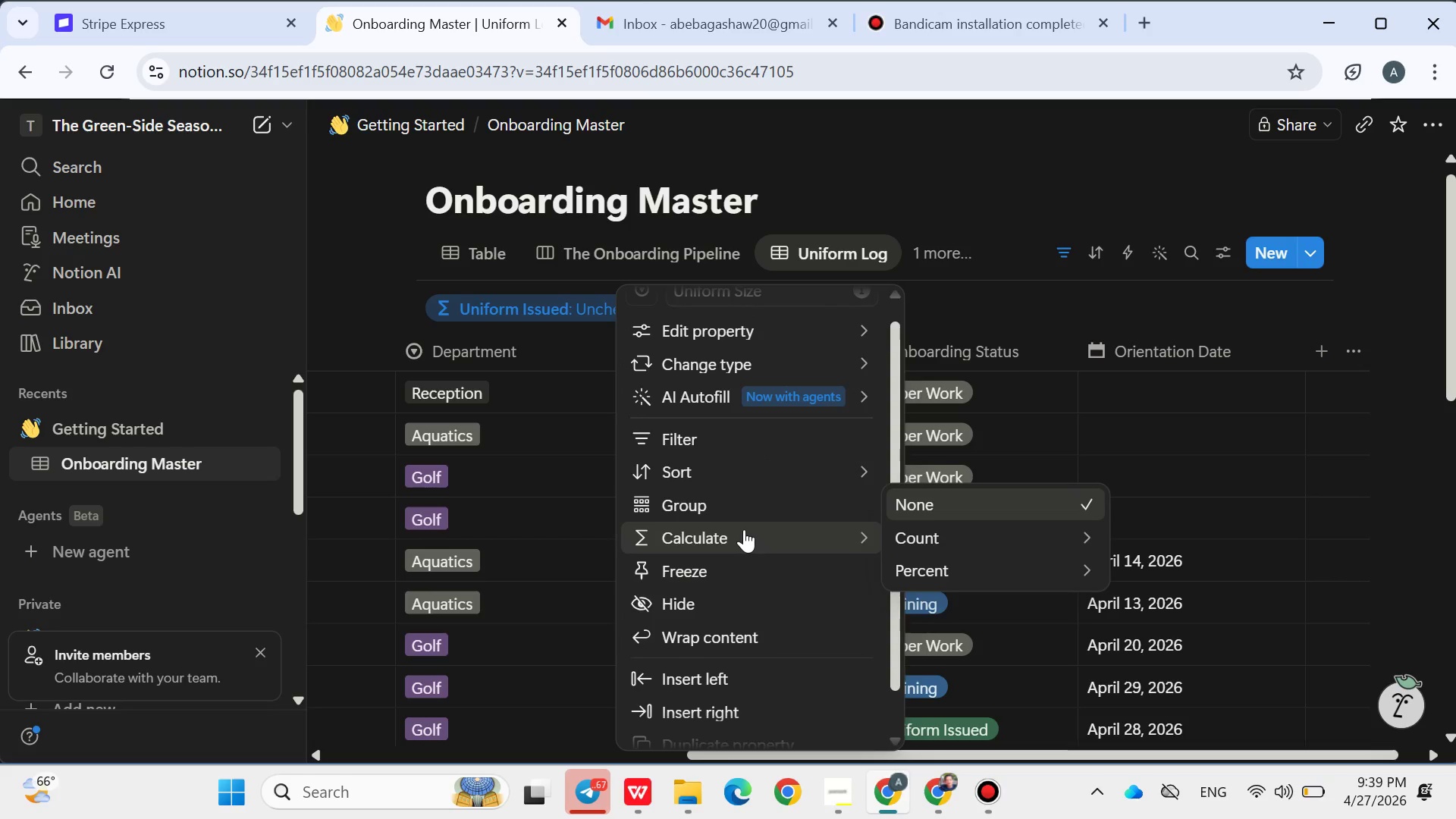 
left_click([893, 534])
 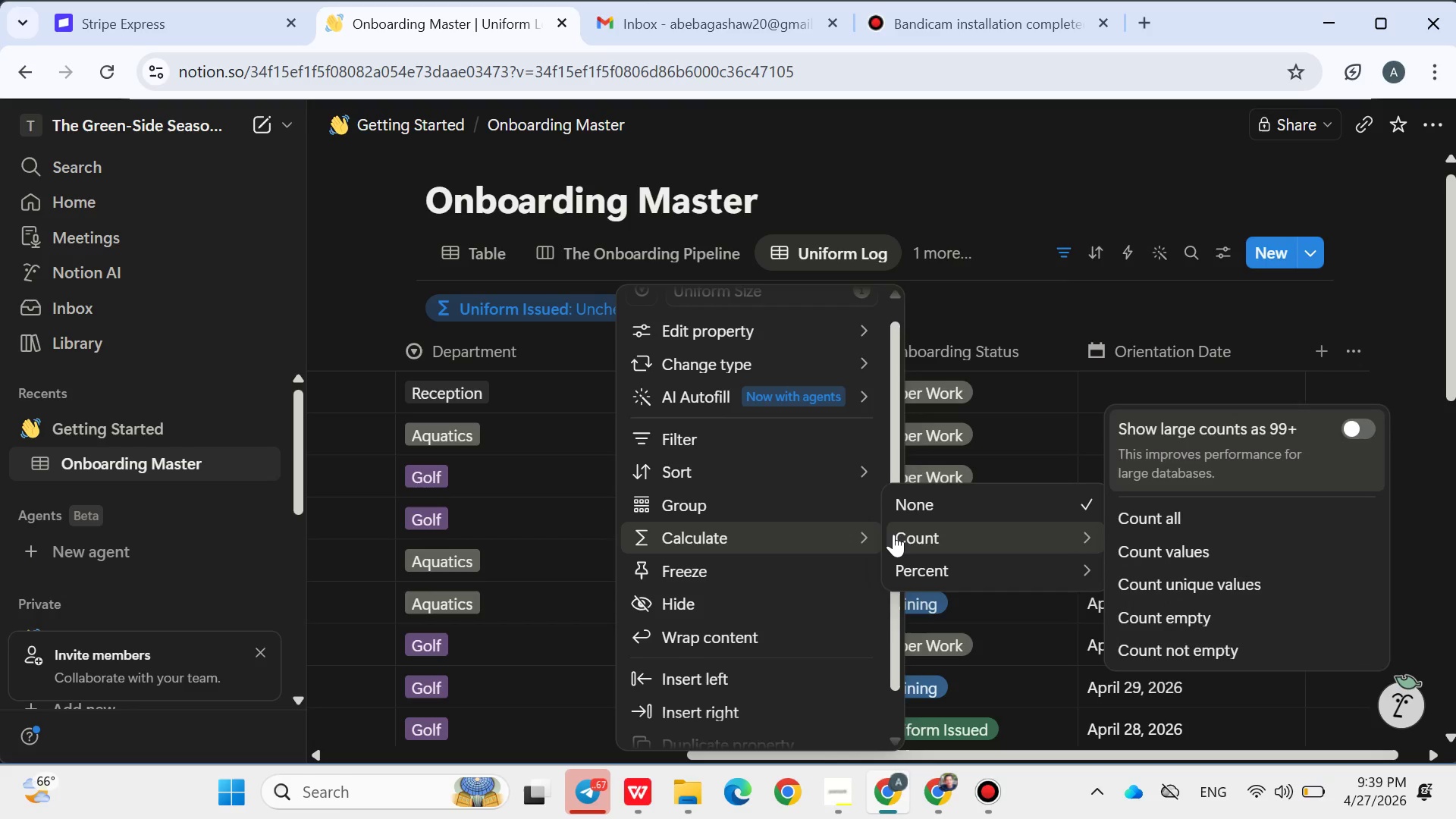 
wait(10.47)
 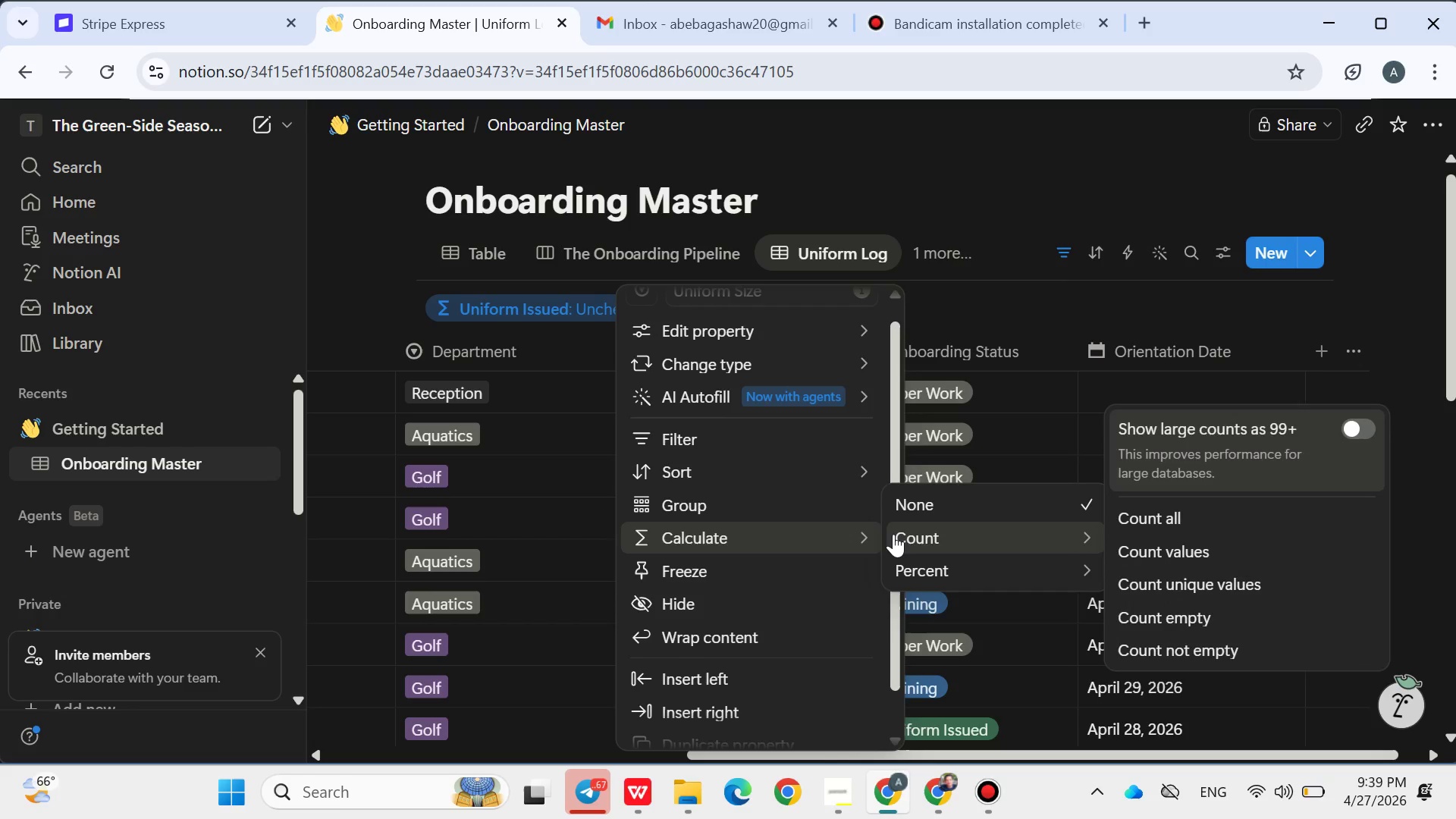 
left_click([1144, 522])
 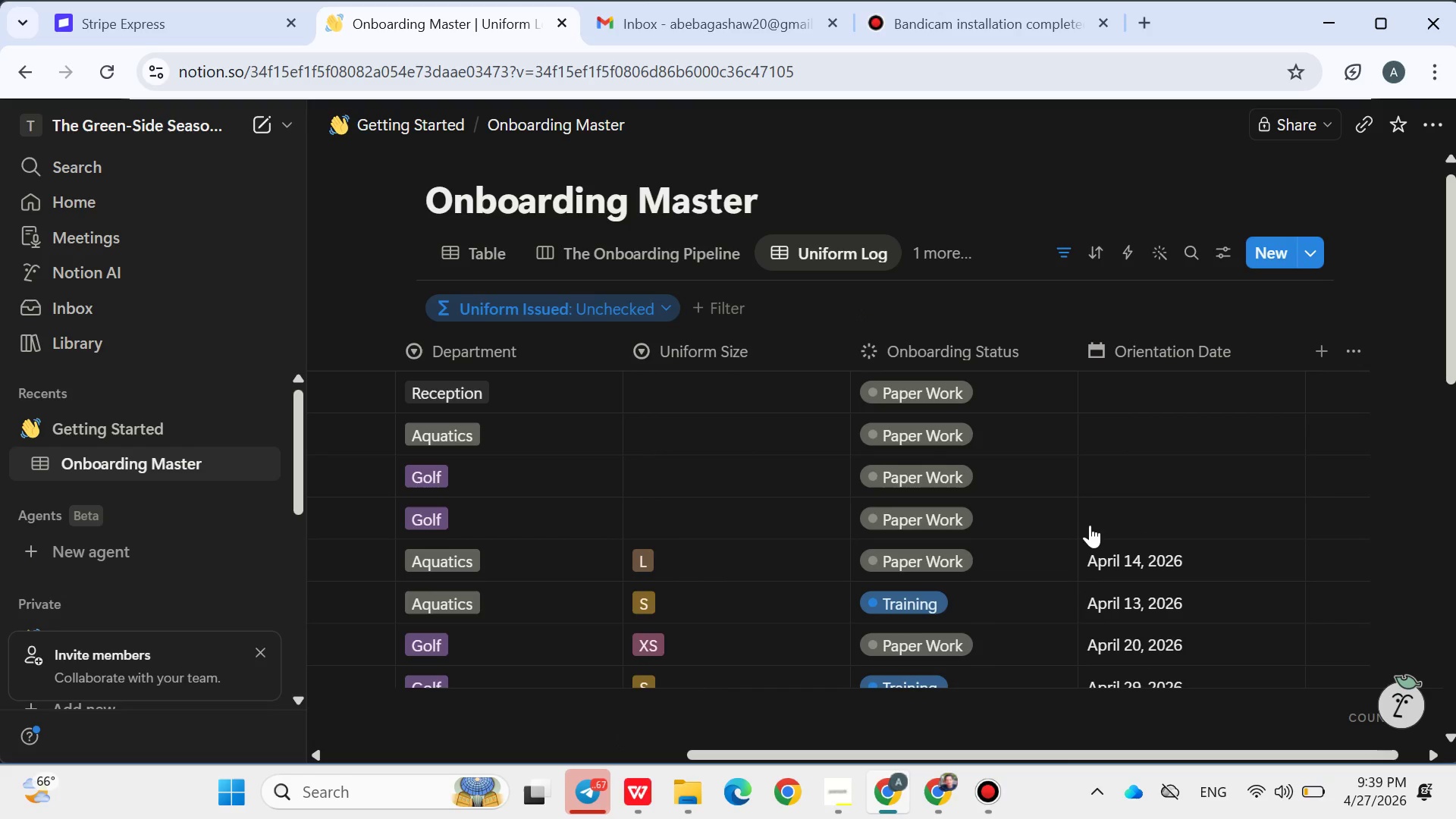 
mouse_move([778, 529])
 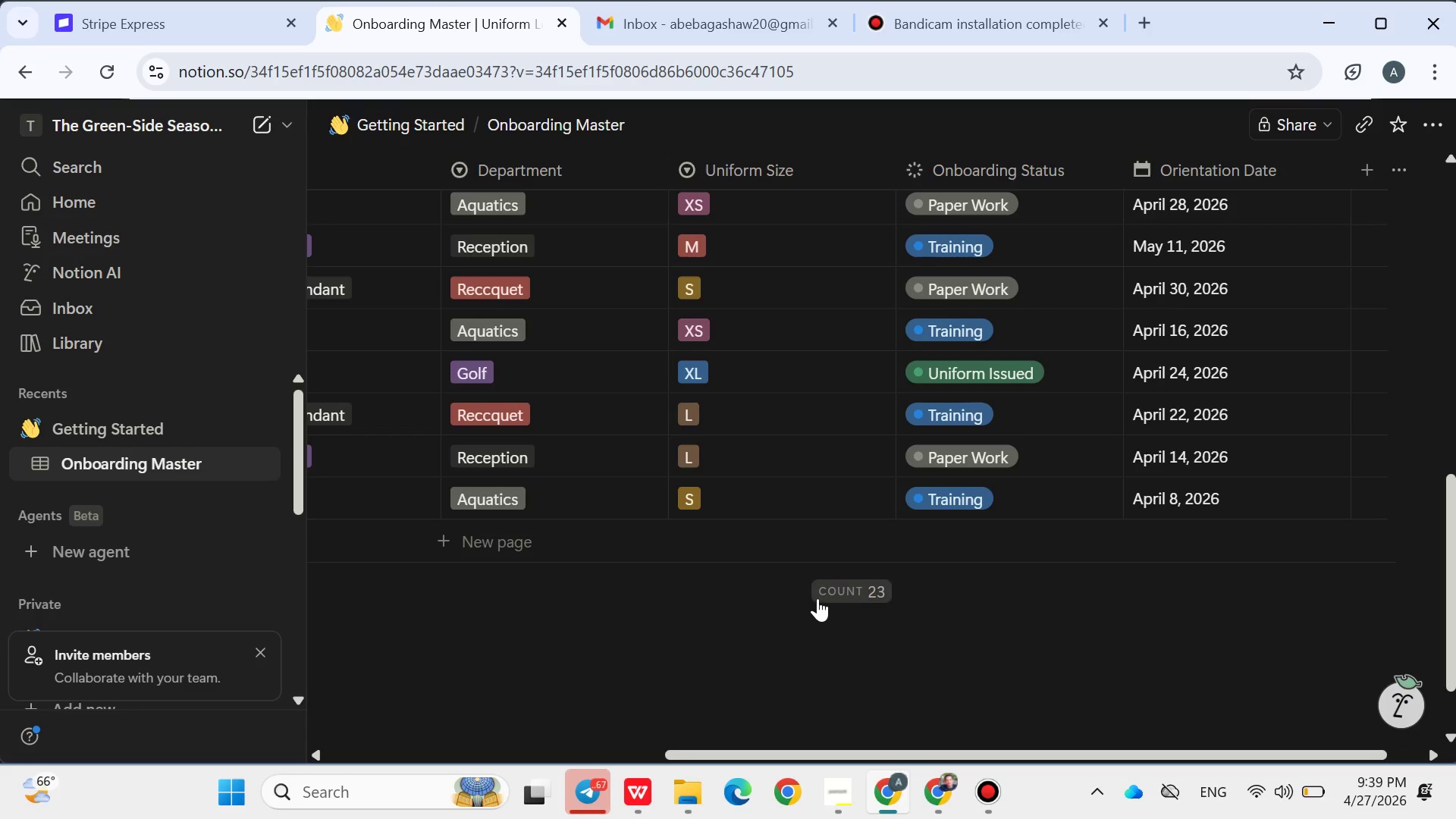 
left_click([817, 598])
 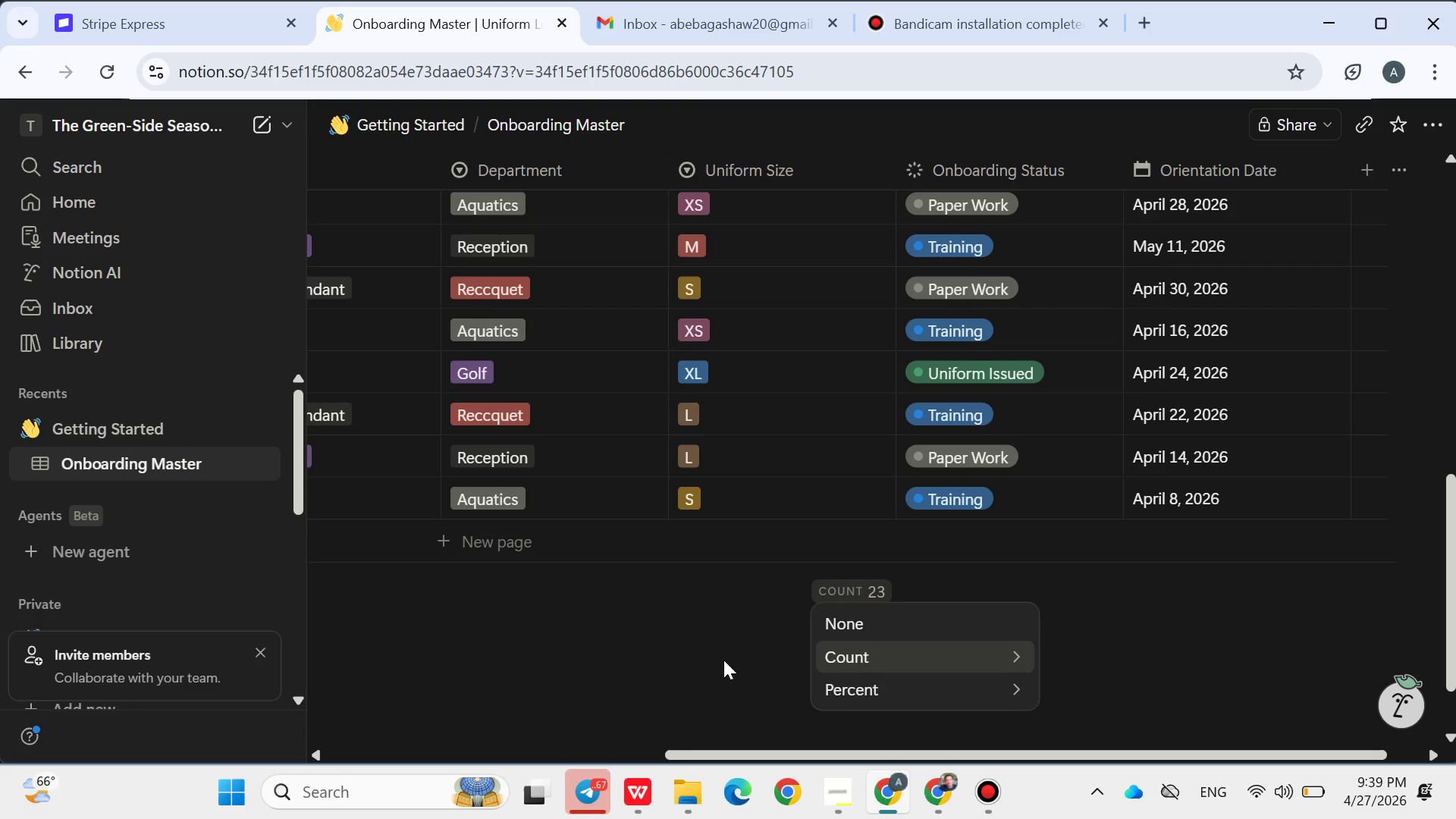 
left_click([723, 660])
 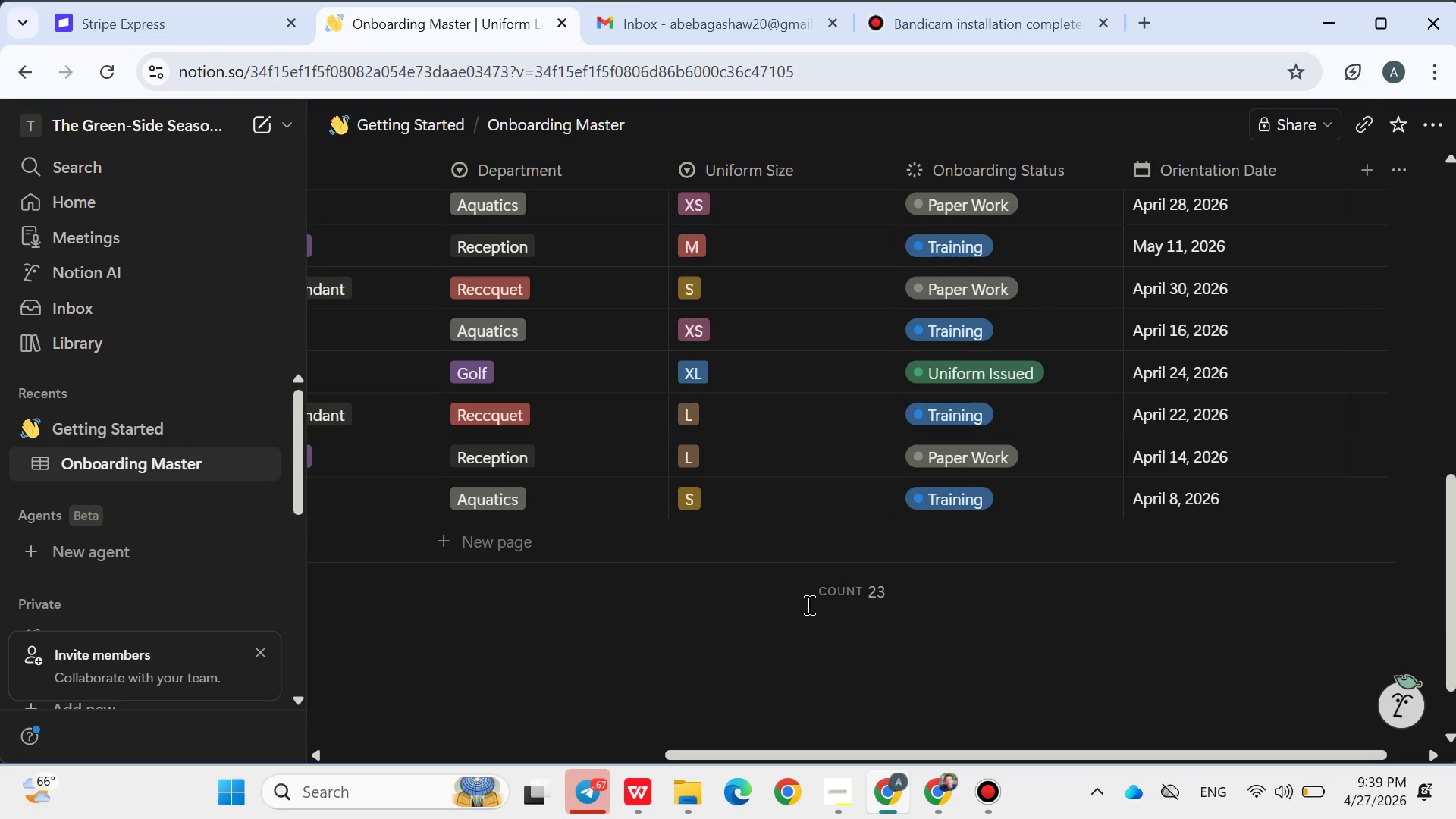 